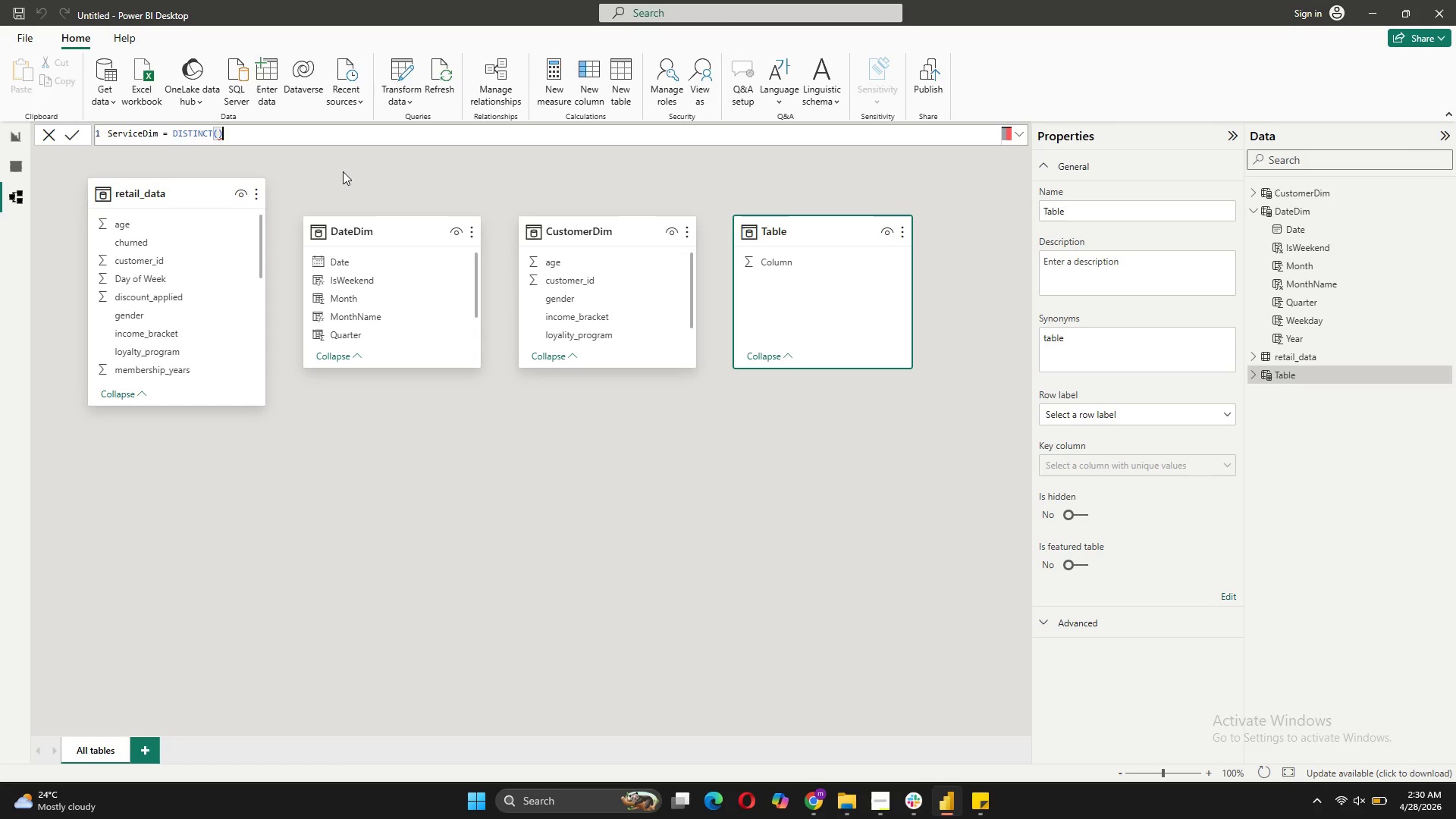 
key(ArrowLeft)
 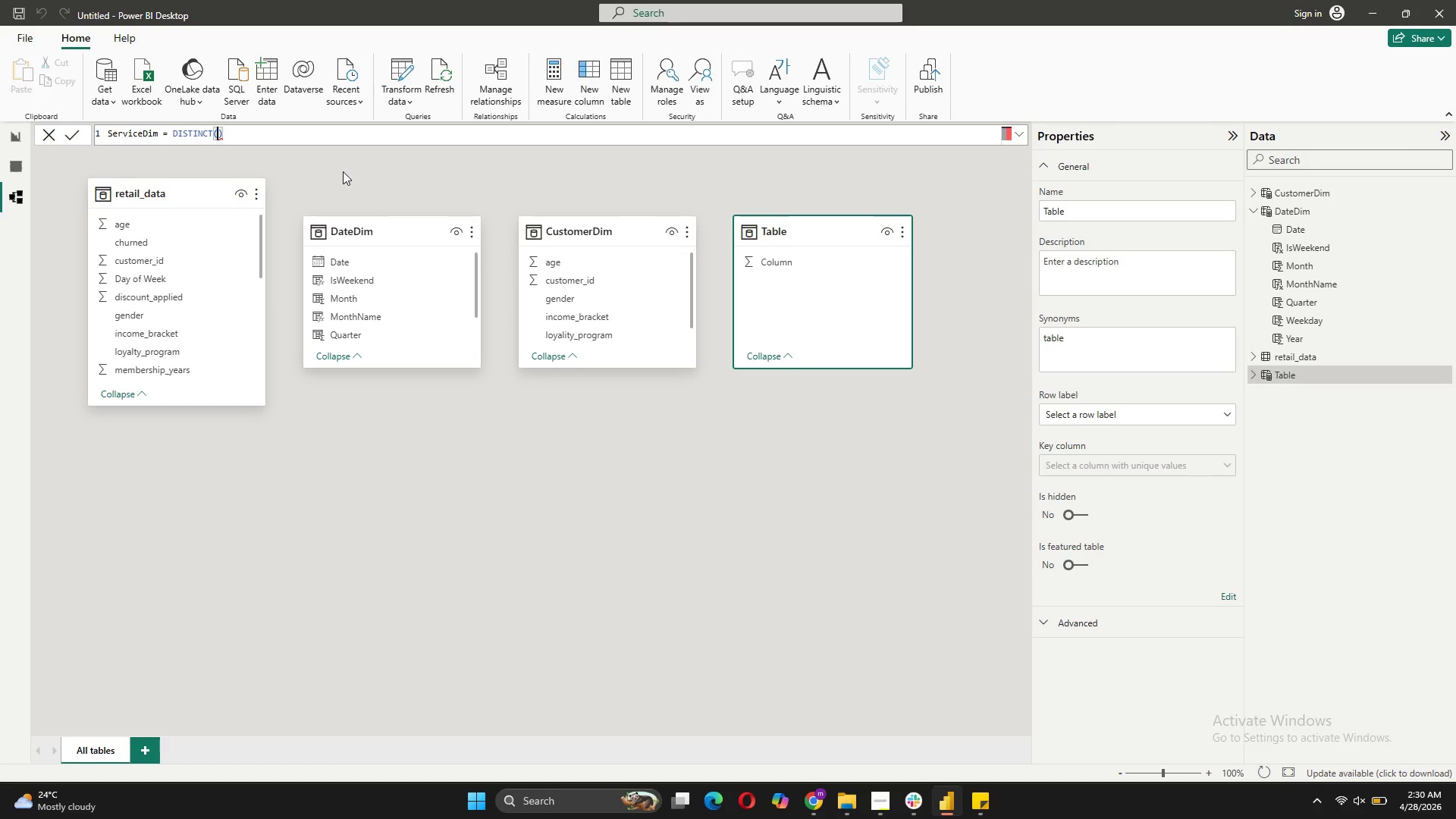 
key(Shift+ShiftRight)
 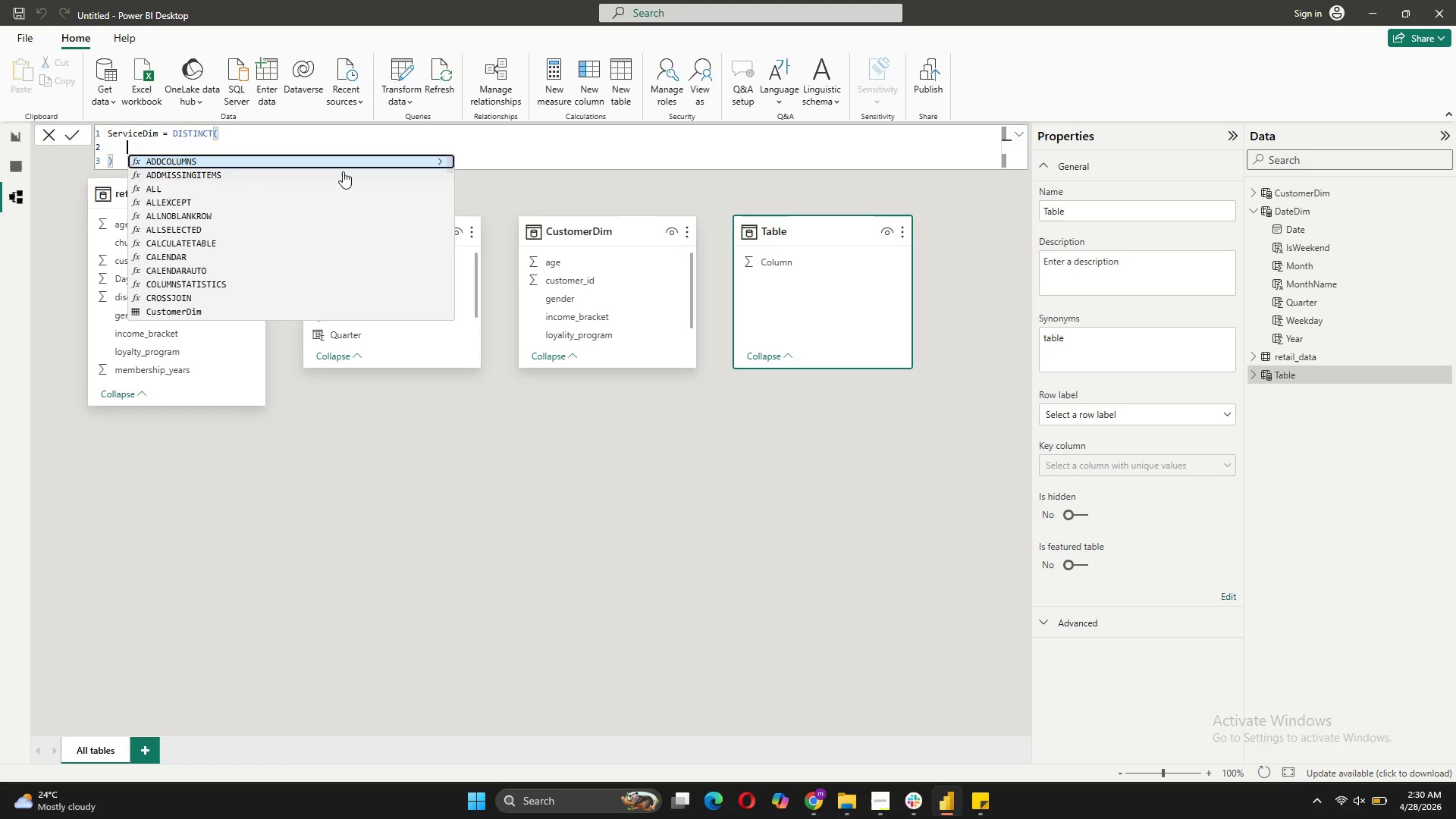 
key(Shift+Enter)
 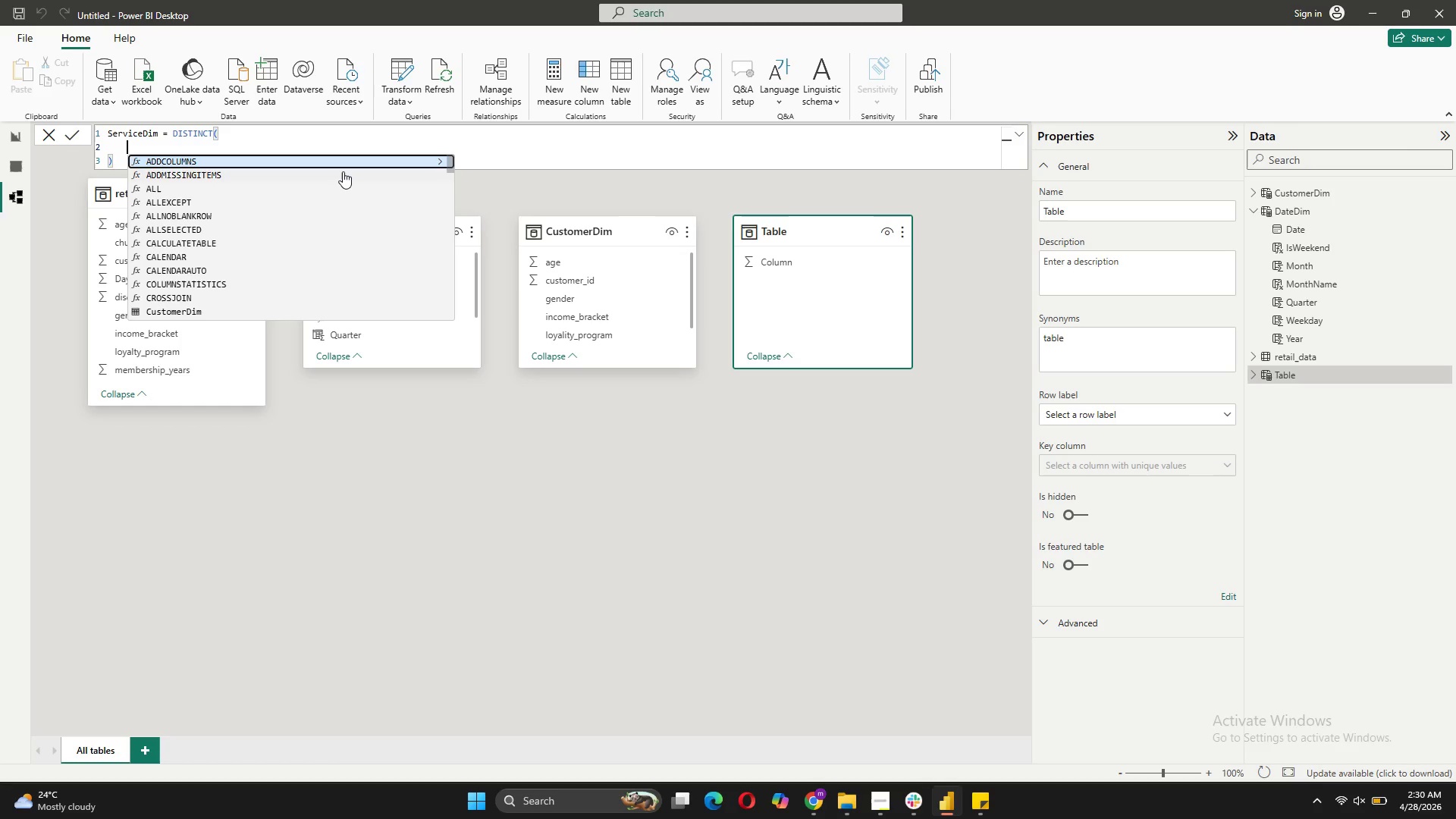 
type(SELECT)
key(Tab)
type(())
key(Backspace)
key(Backspace)
type())
 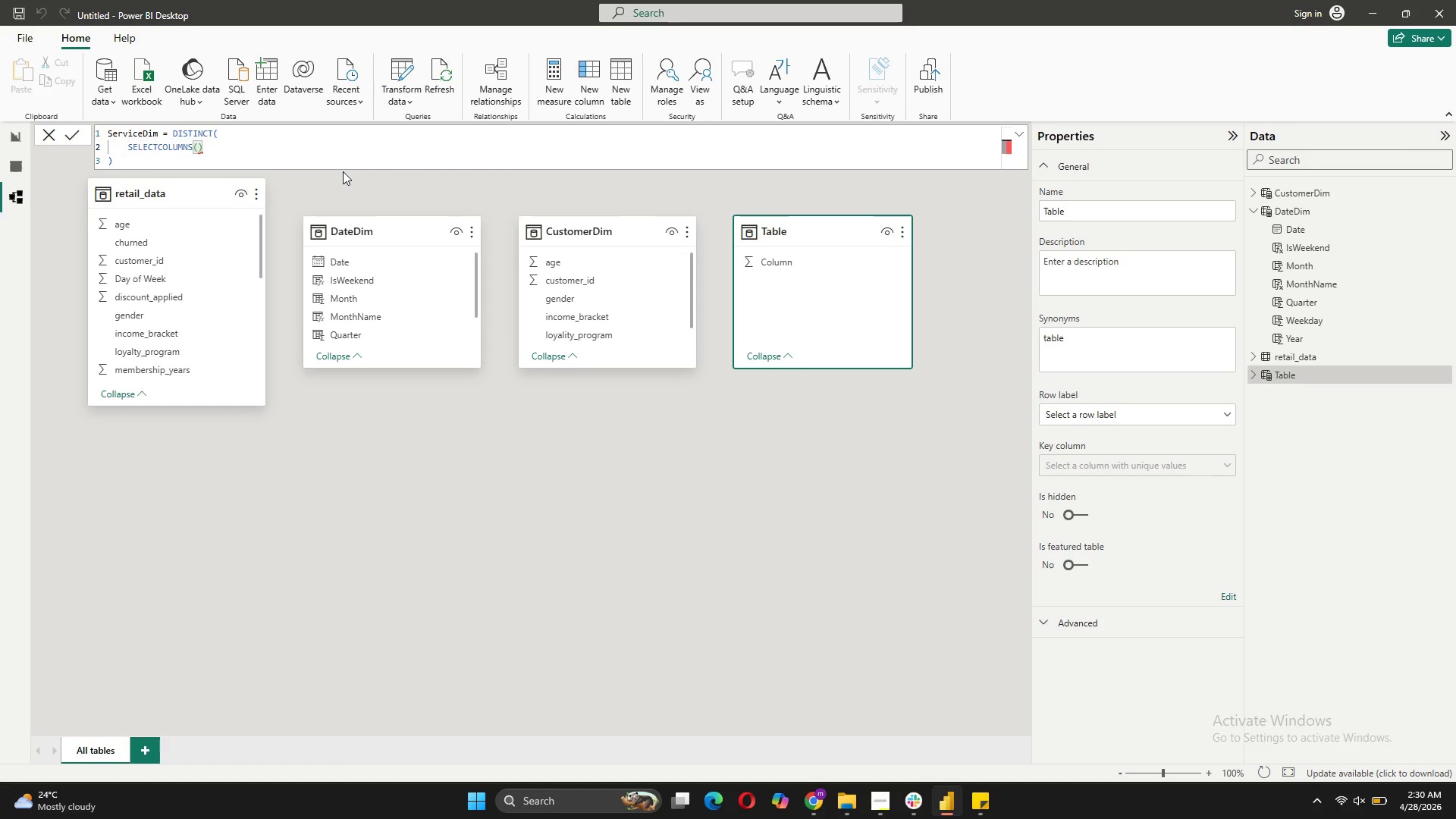 
key(ArrowLeft)
 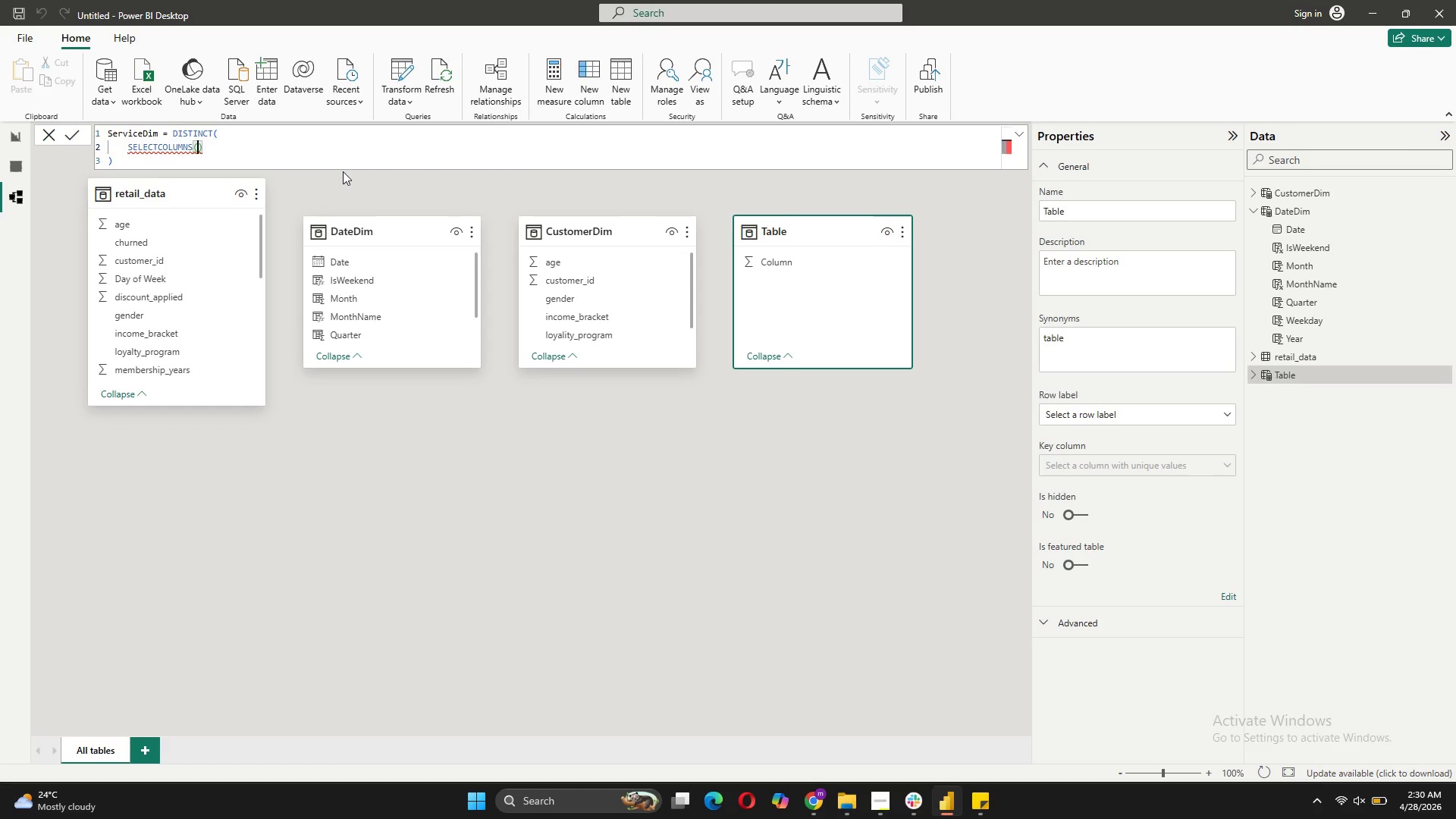 
key(Shift+ShiftRight)
 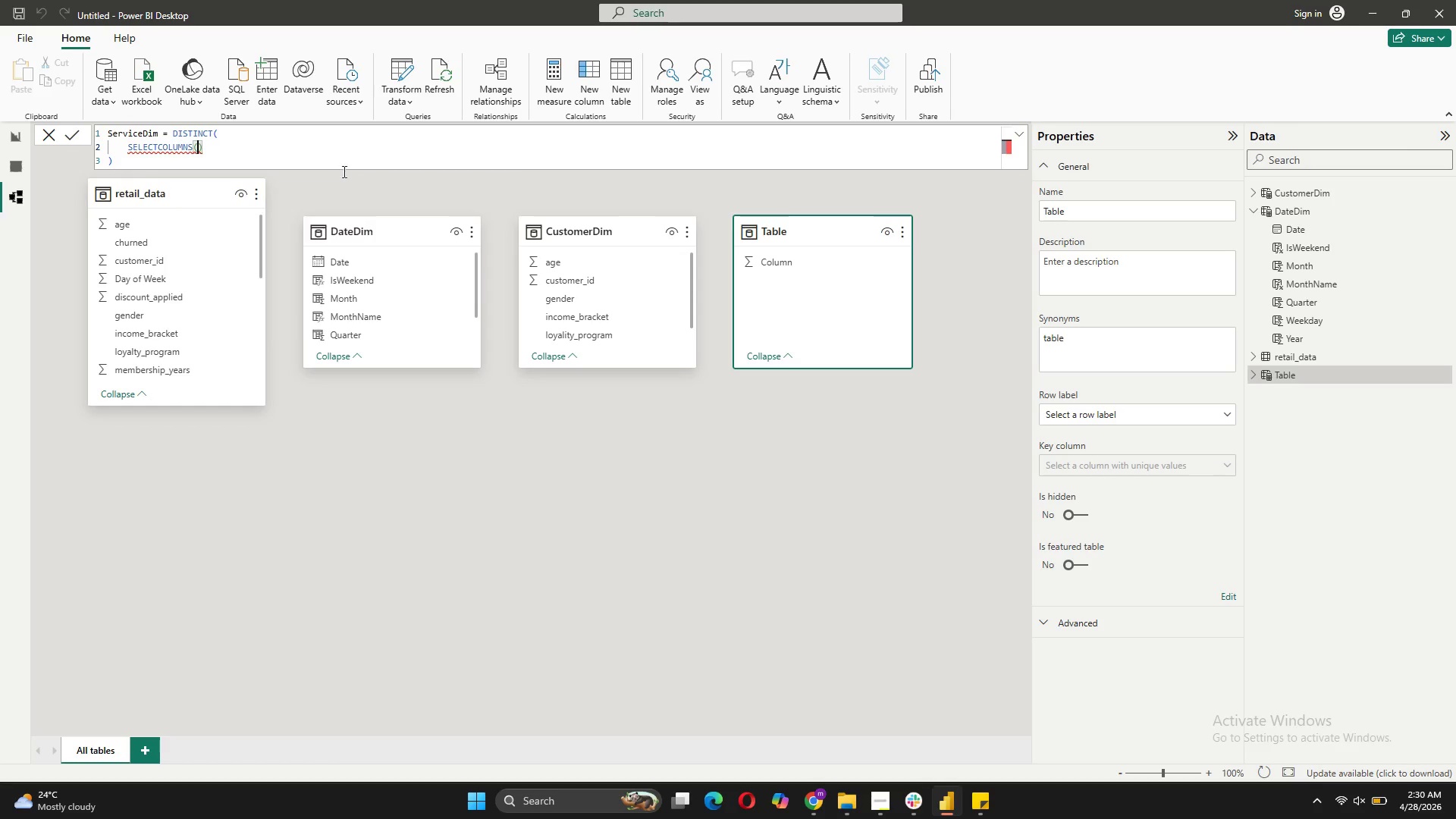 
key(Shift+Enter)
 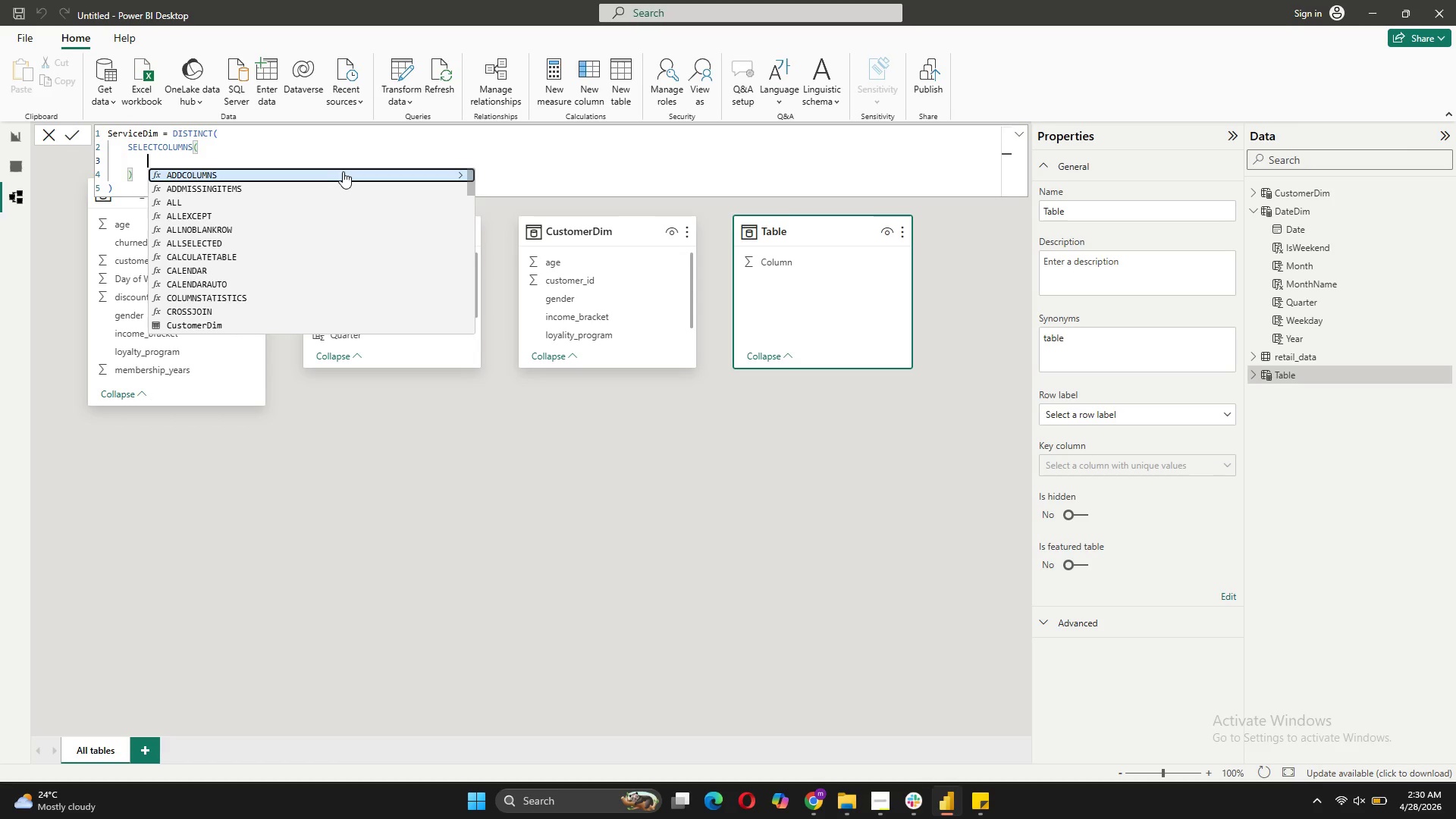 
key(Quote)
 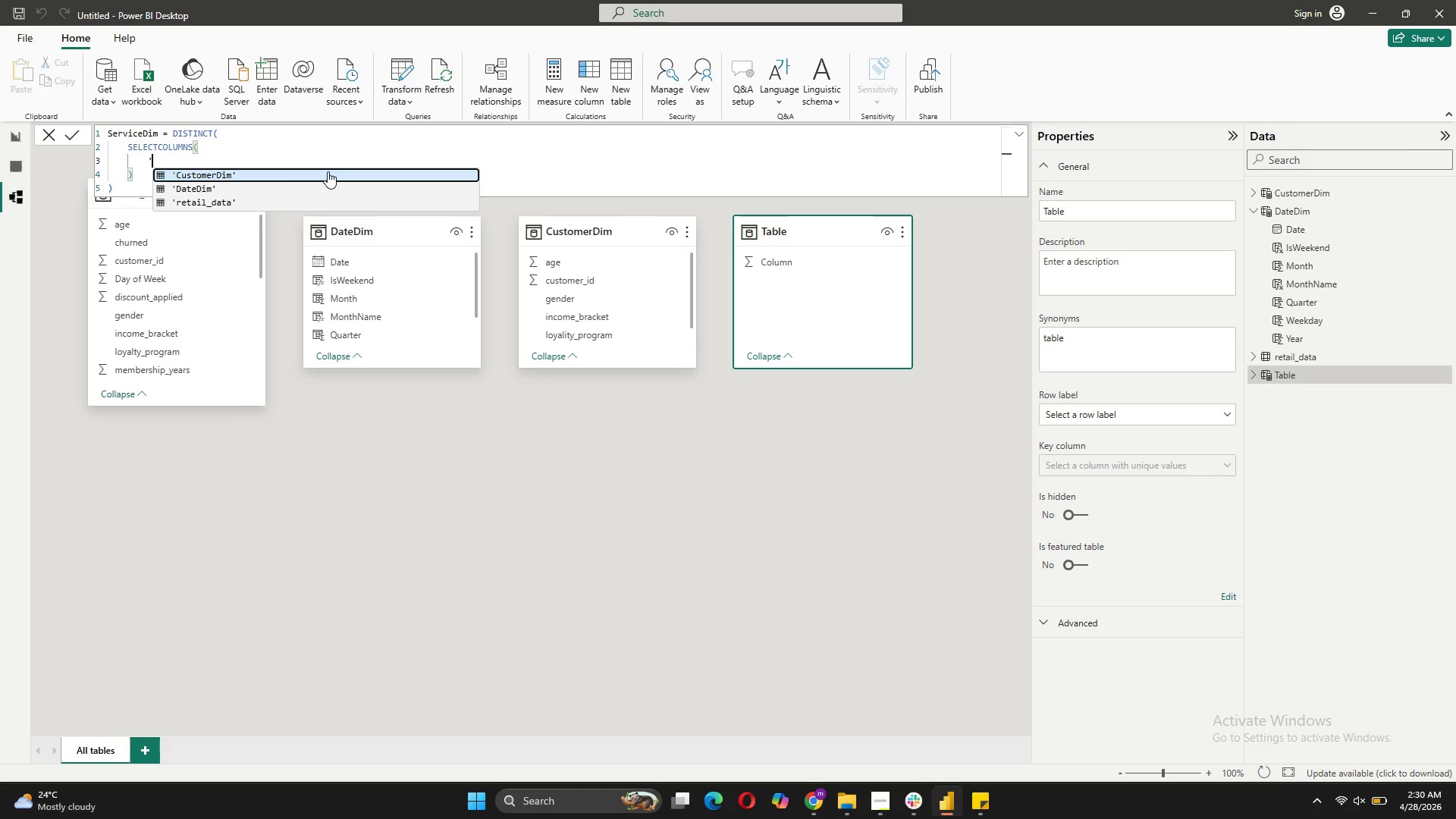 
left_click([253, 202])
 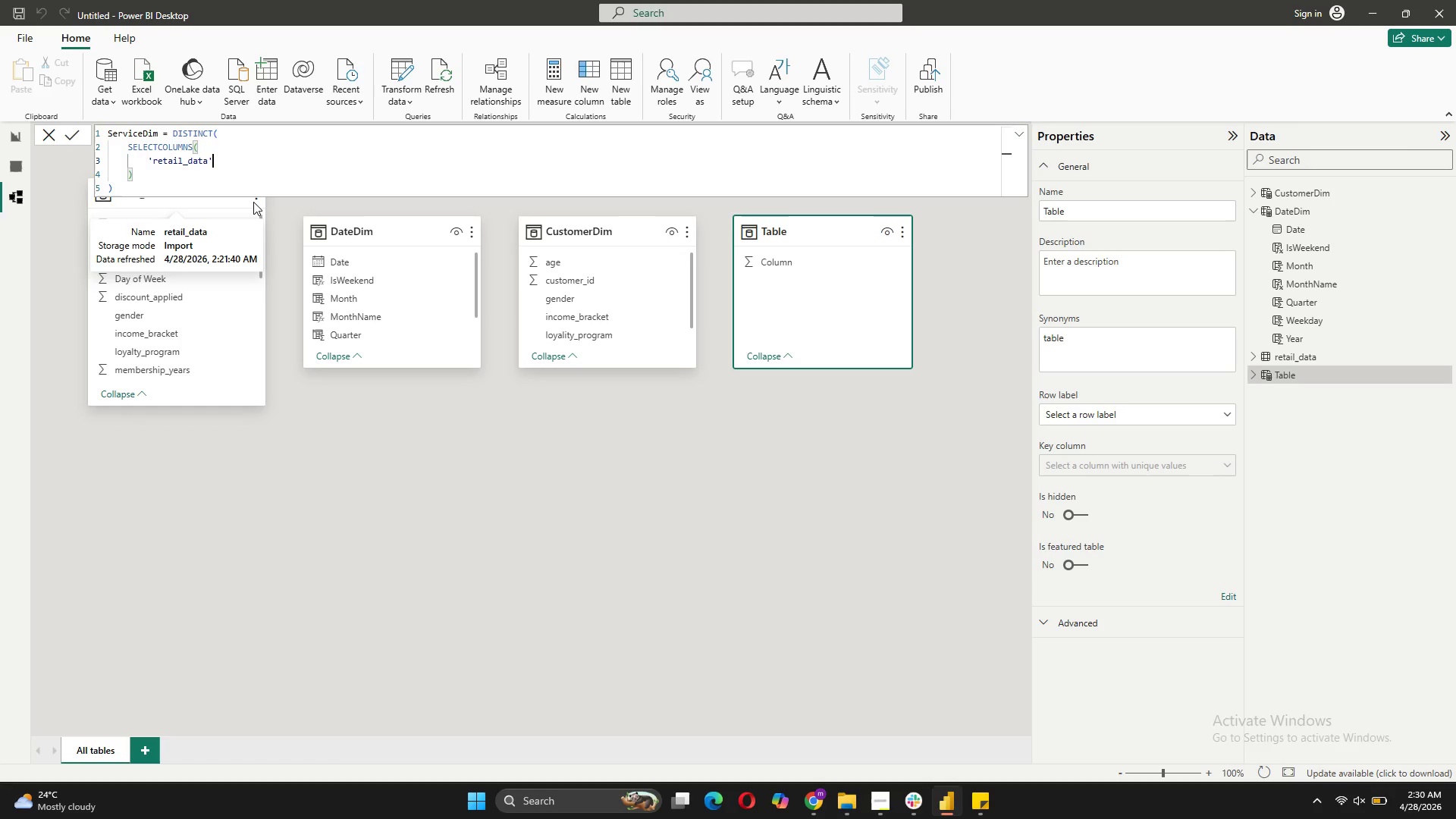 
key(Comma)
 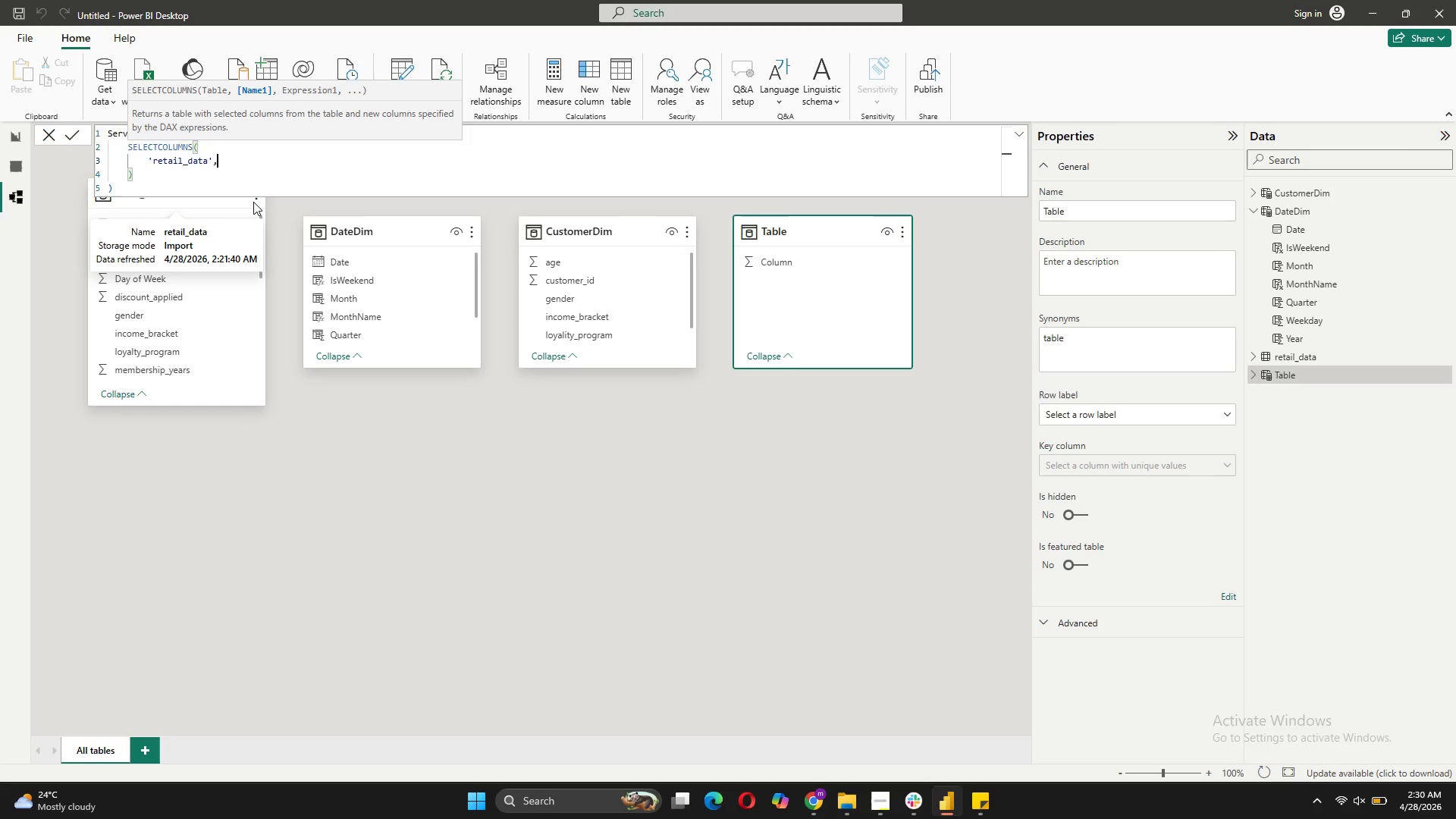 
key(Shift+ShiftRight)
 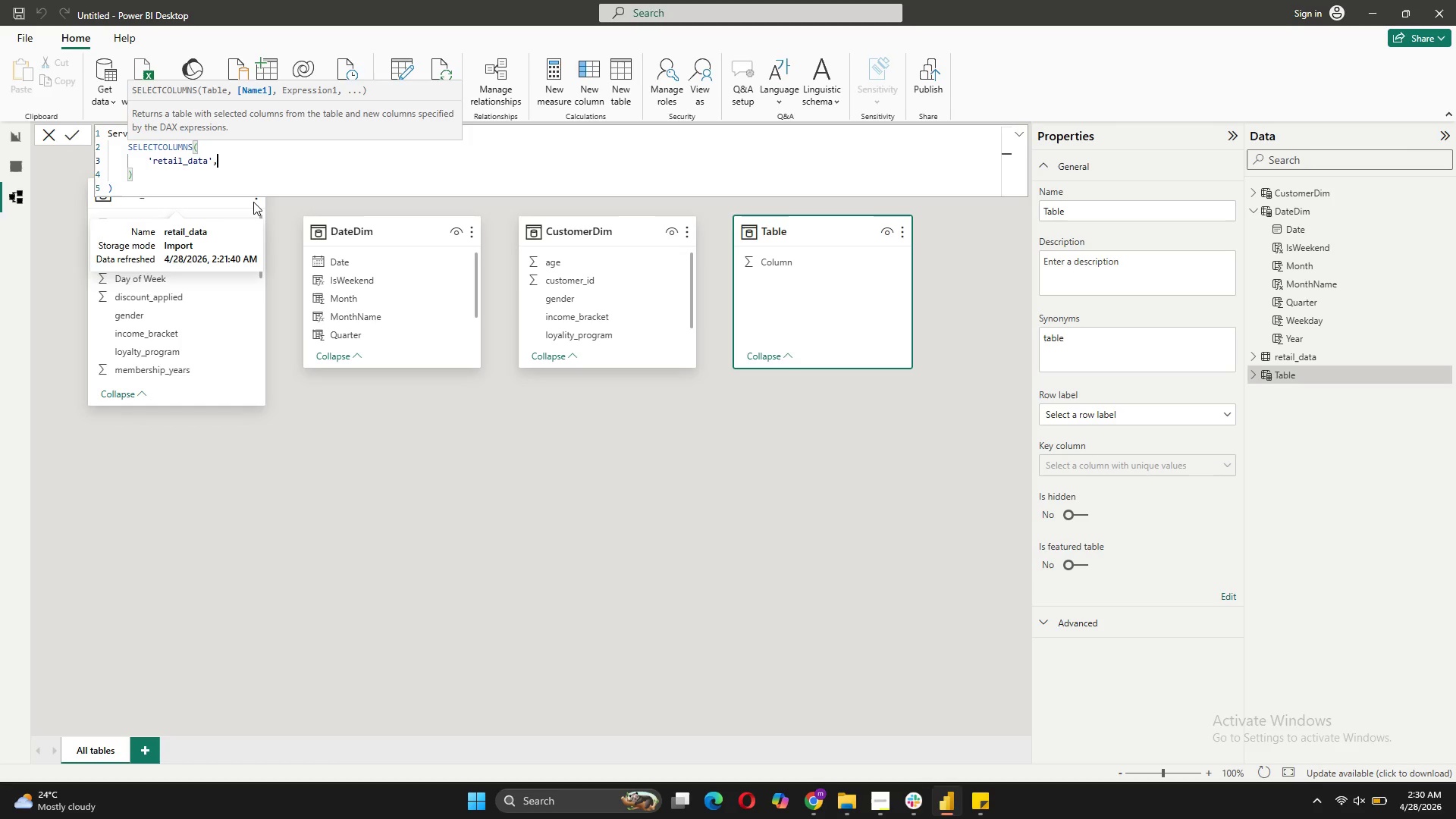 
key(Shift+Enter)
 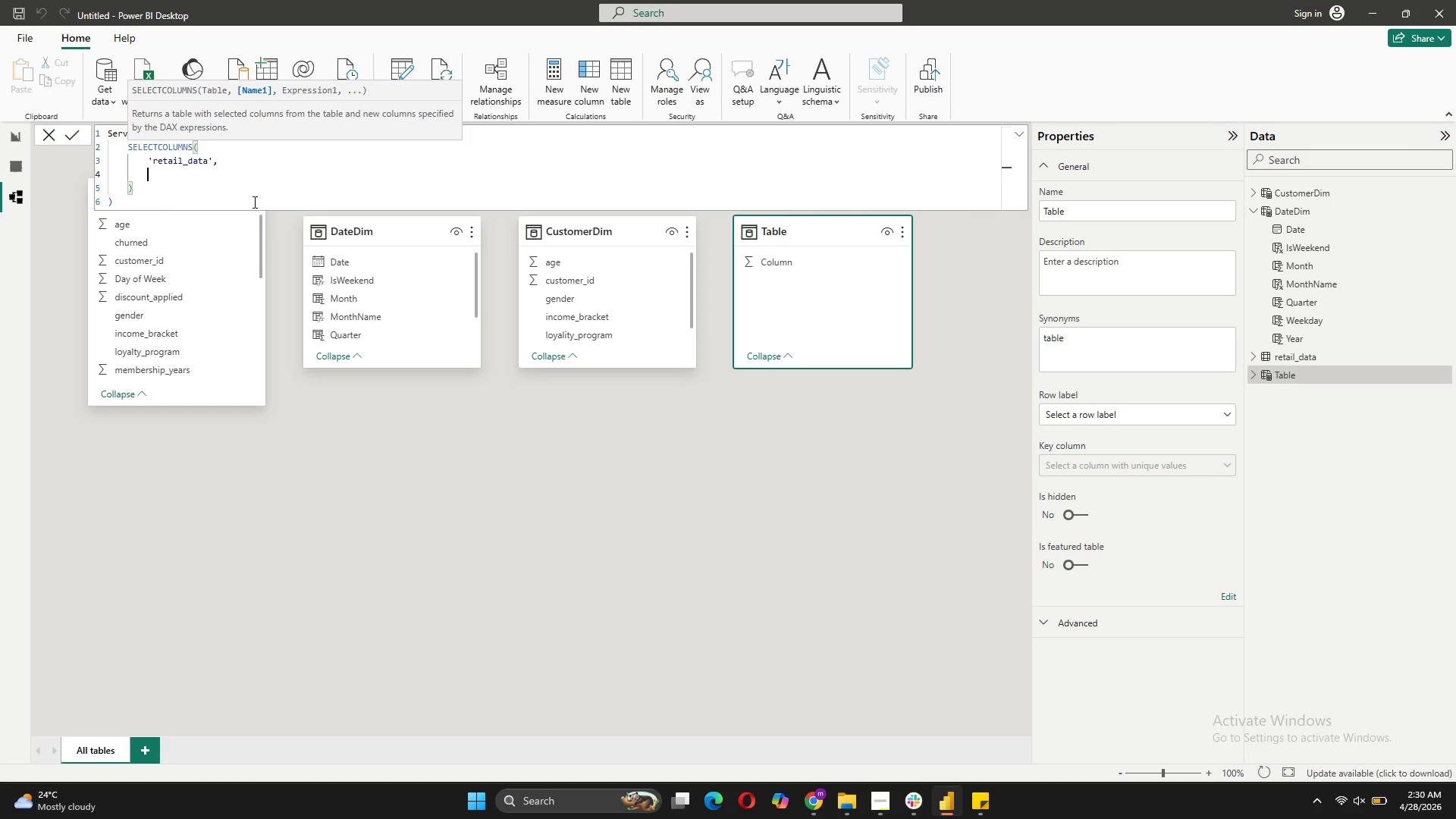 
type('SE)
key(Backspace)
key(Backspace)
type(service_cog)
key(Backspace)
type(hort')
key(Backspace)
type(")
 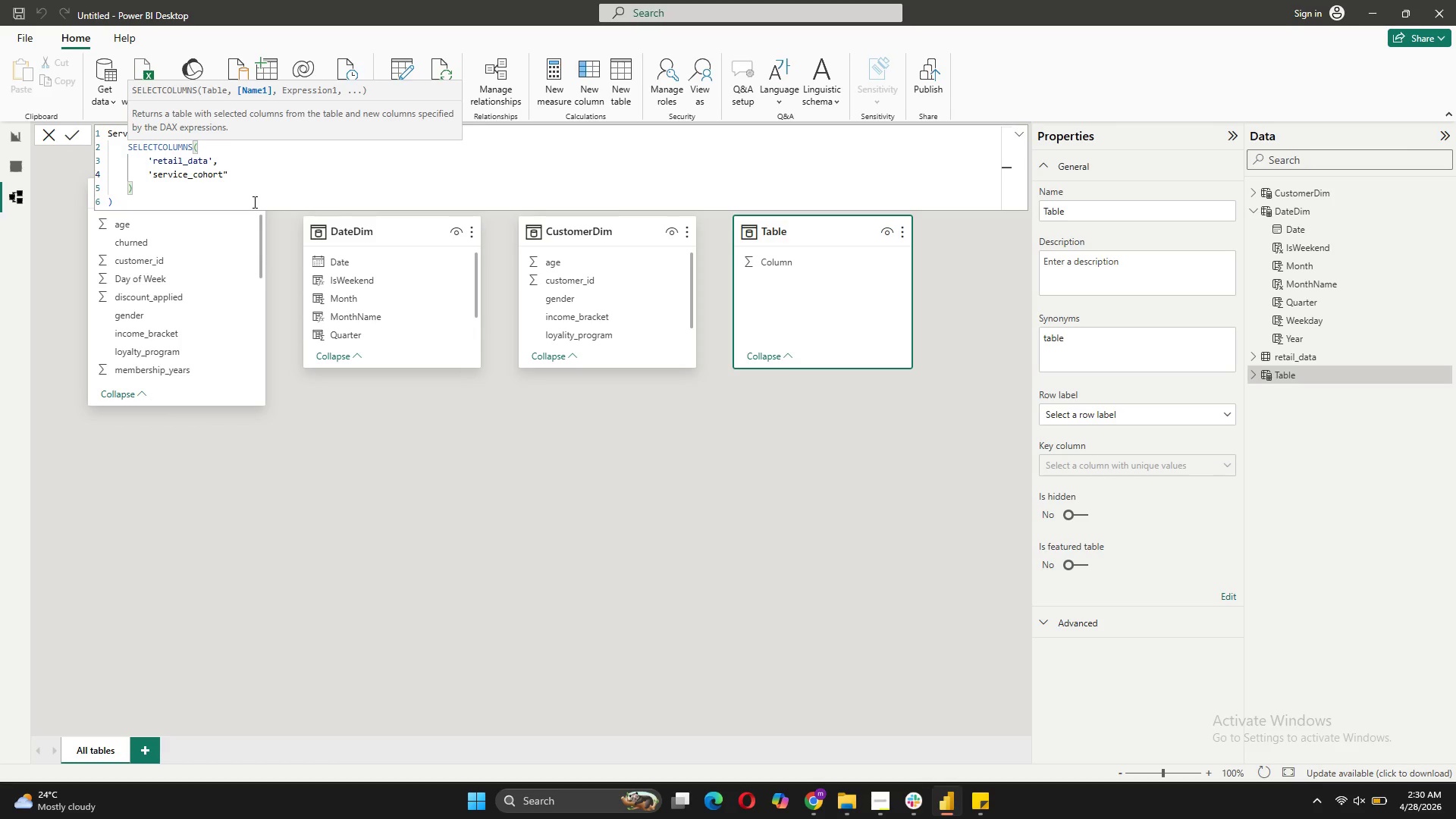 
left_click([153, 171])
 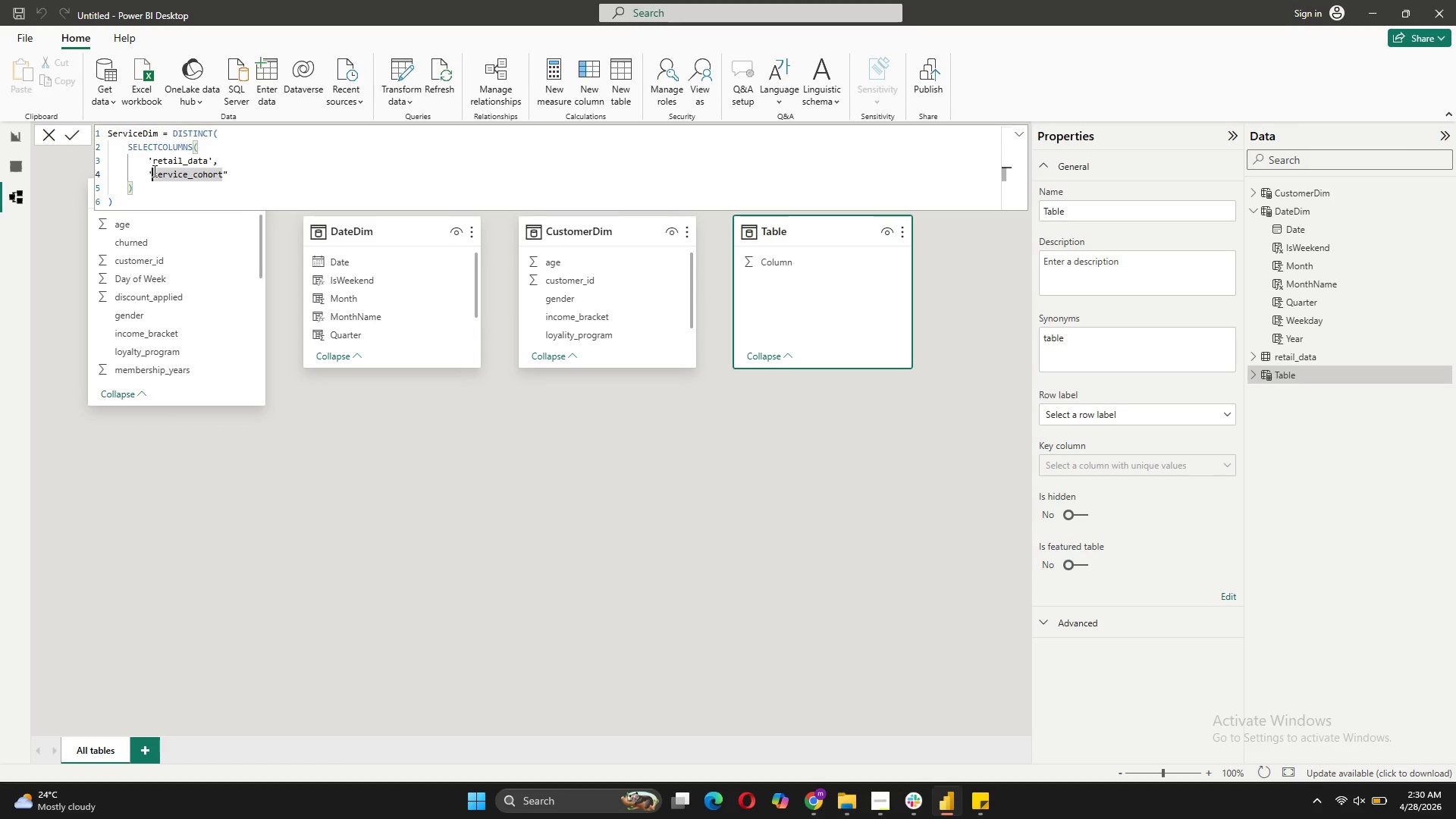 
key(Backspace)
 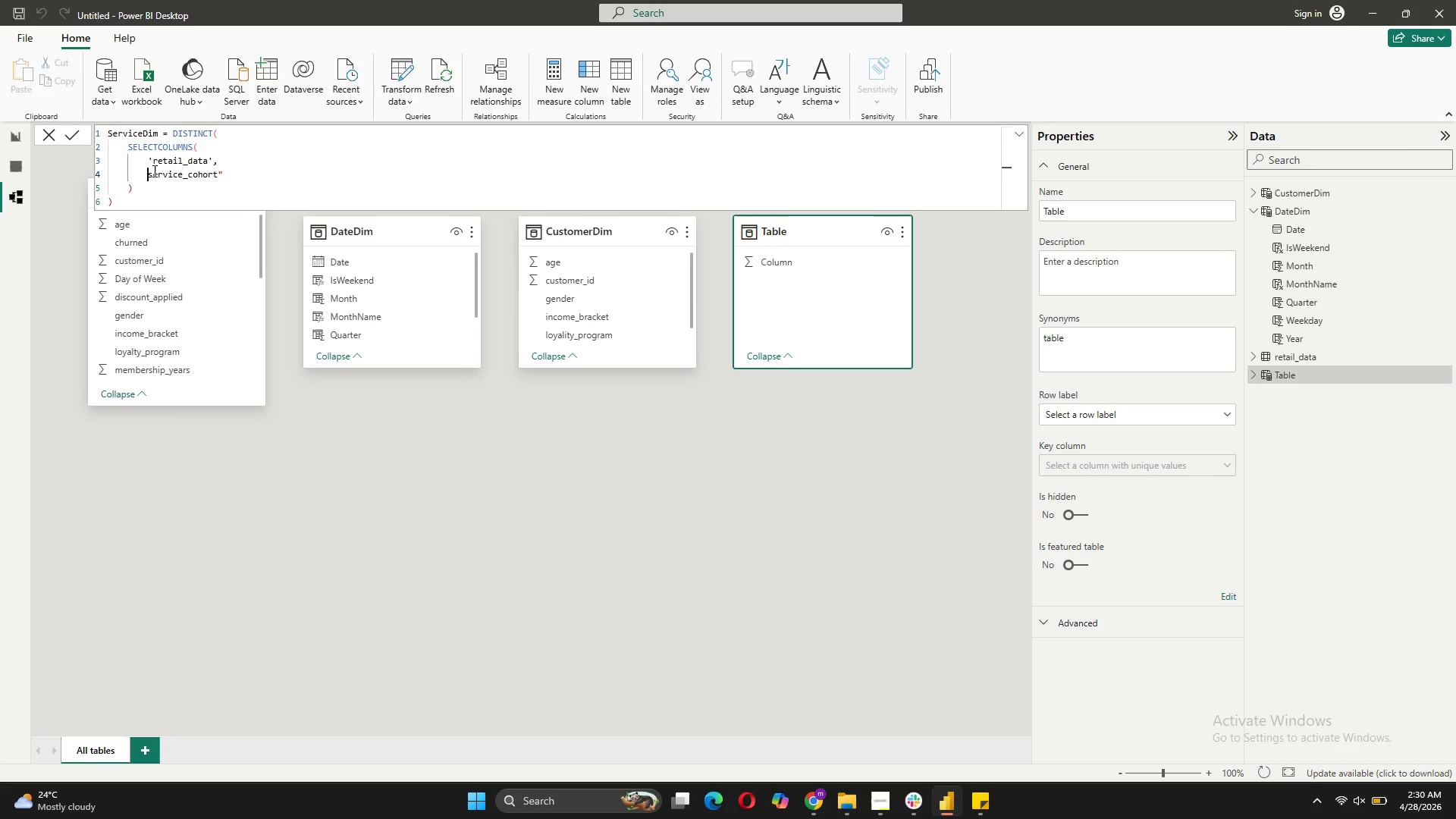 
key(Shift+ShiftLeft)
 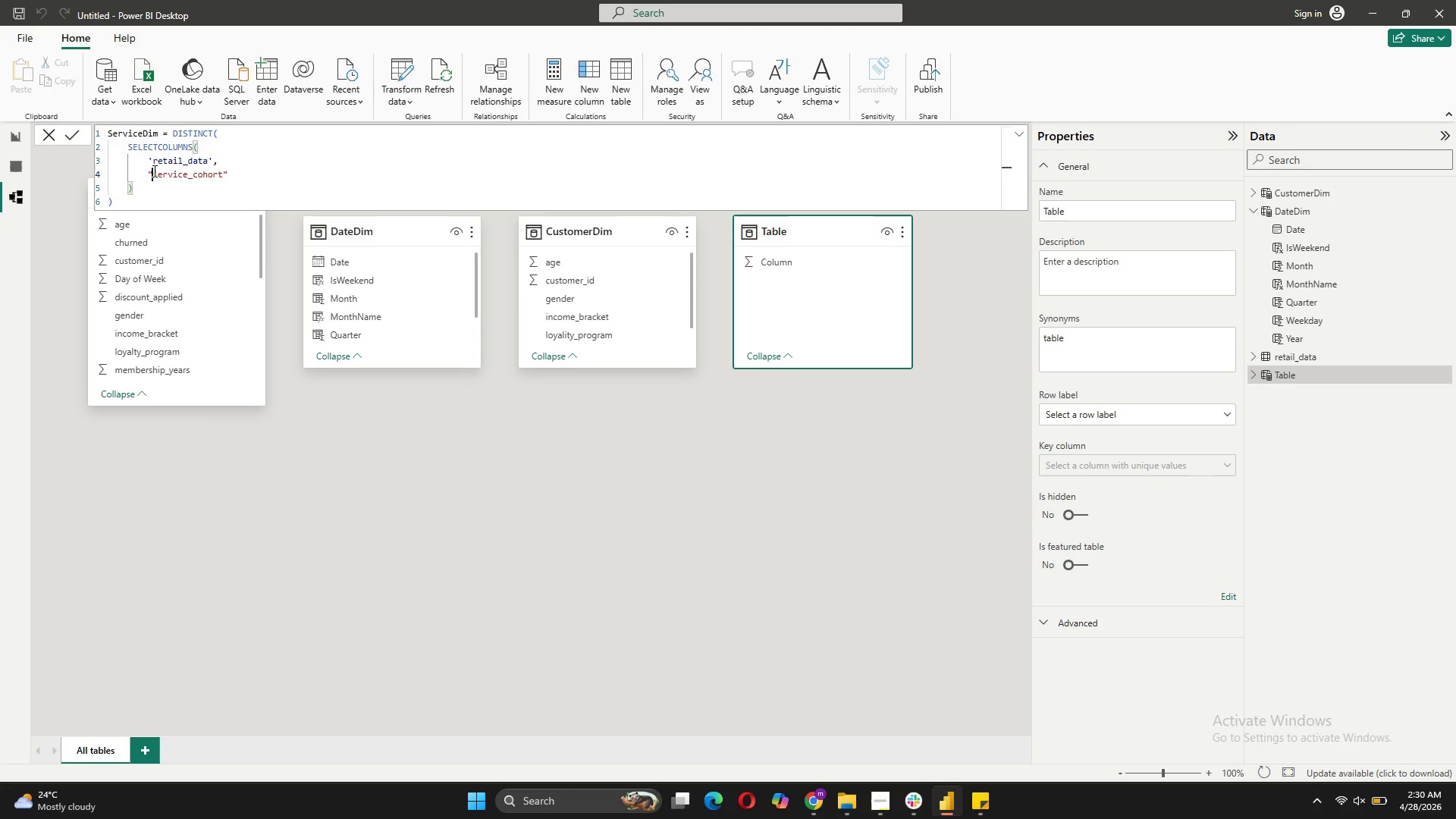 
key(Shift+Quote)
 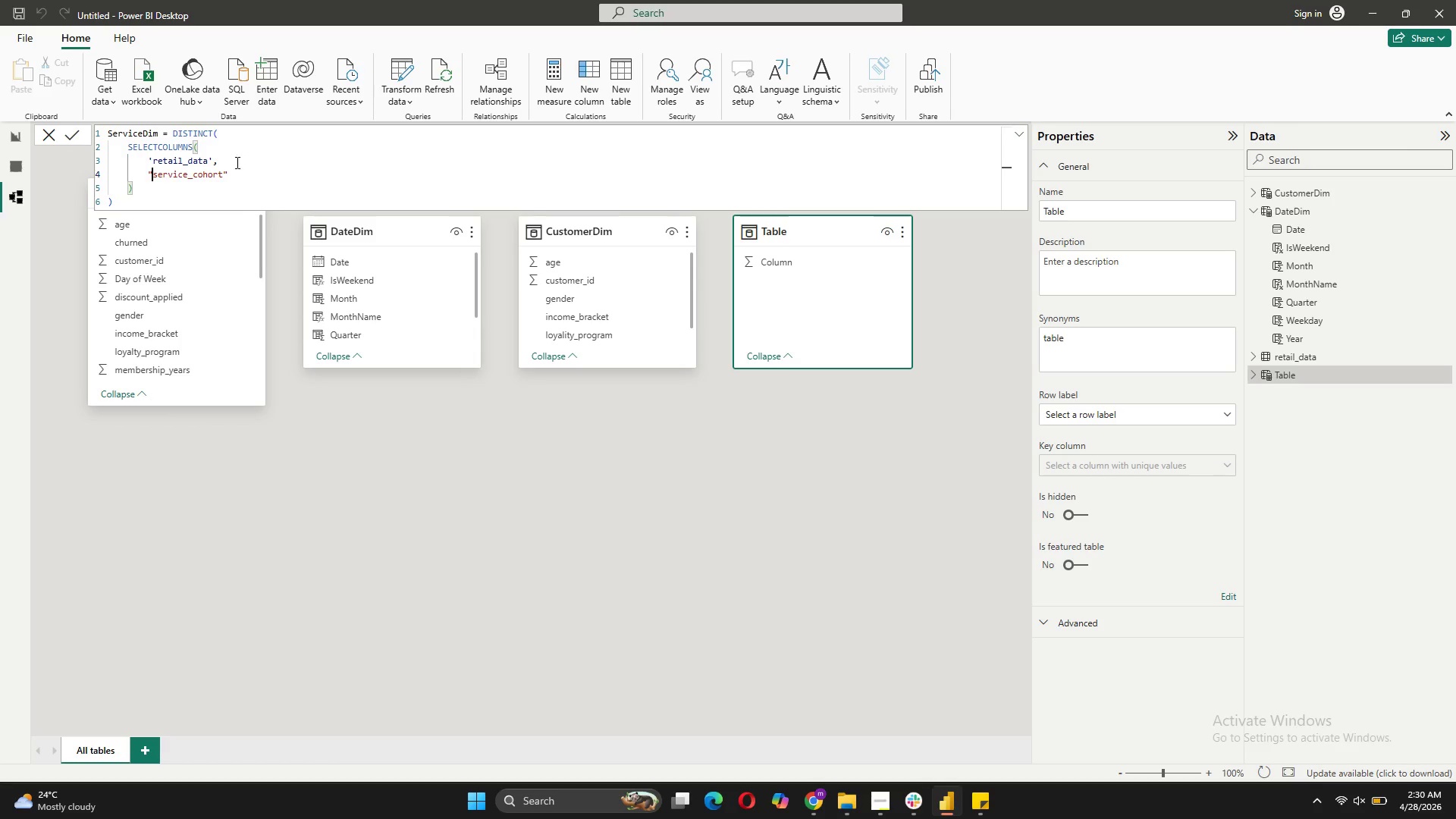 
left_click([235, 171])
 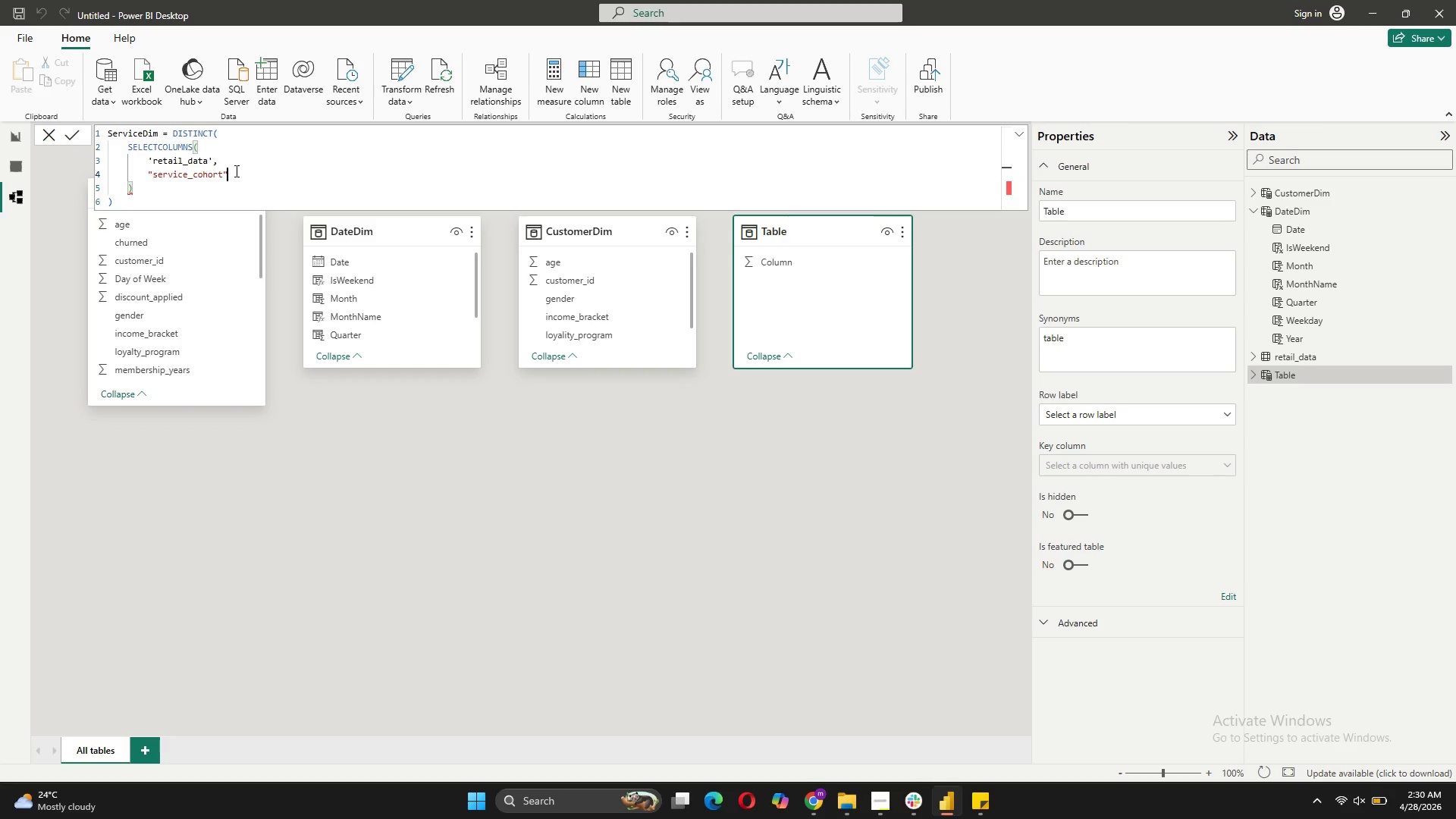 
type(, 'retail_data[serv)
 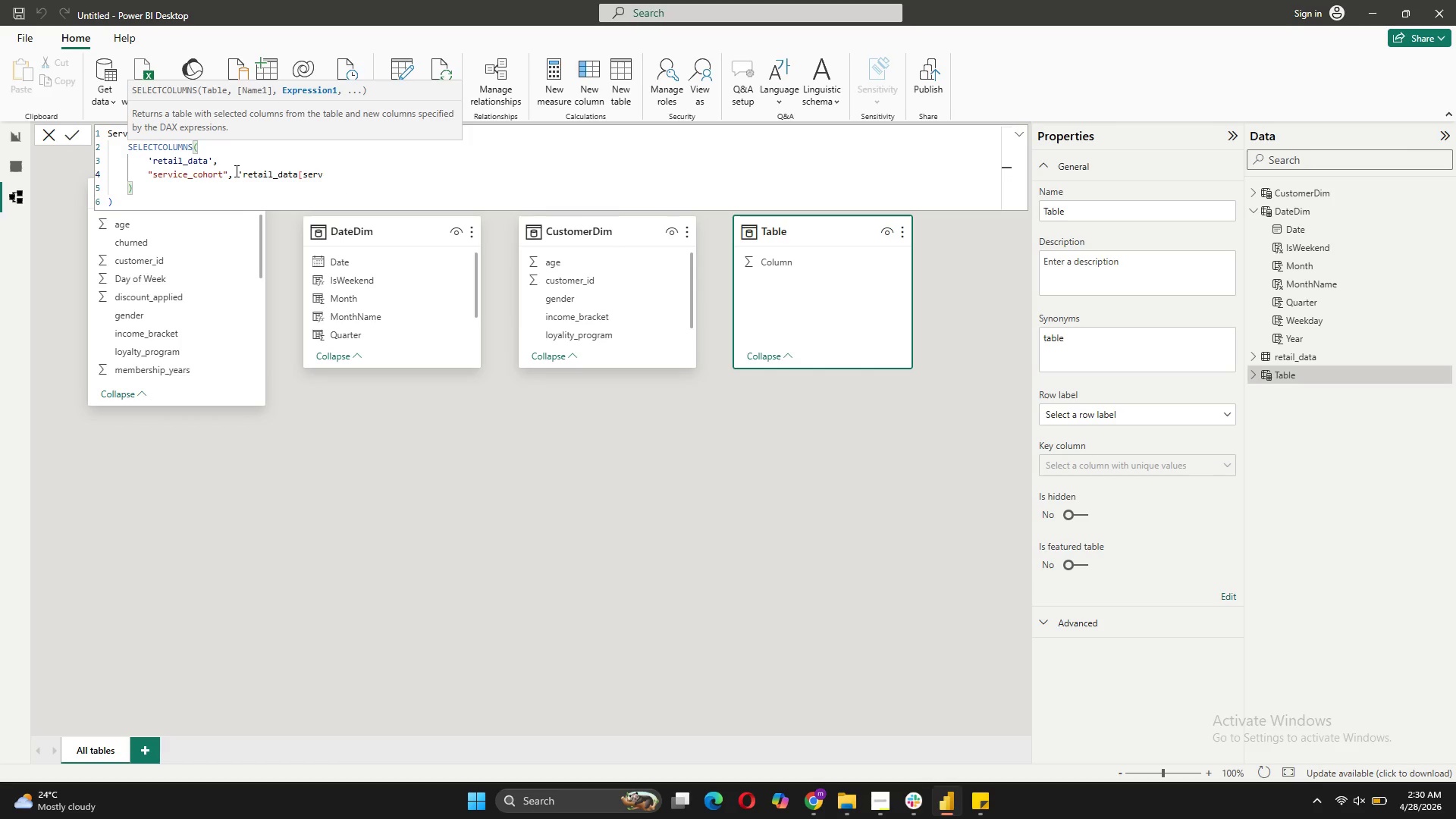 
key(I)
 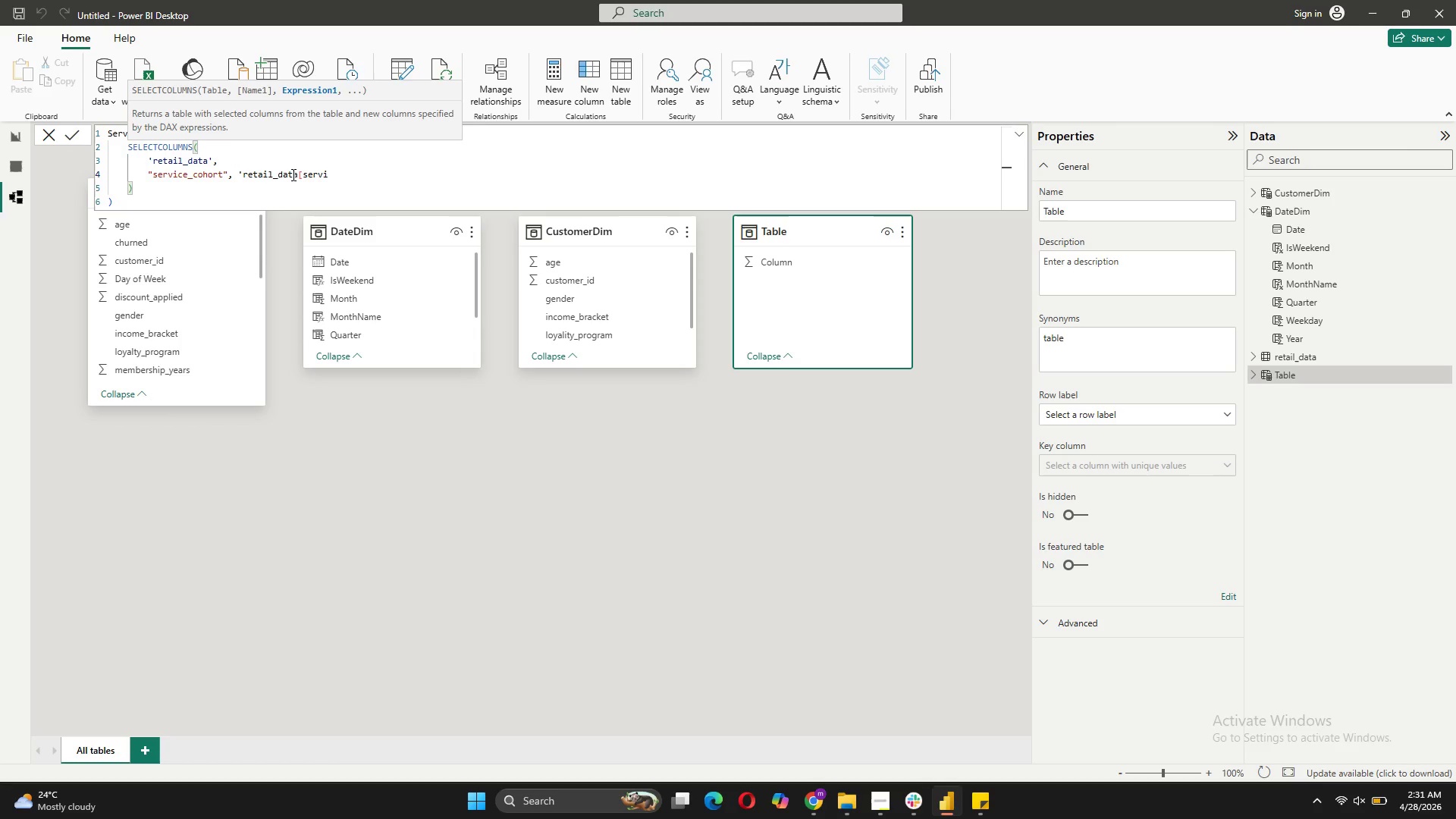 
left_click([296, 174])
 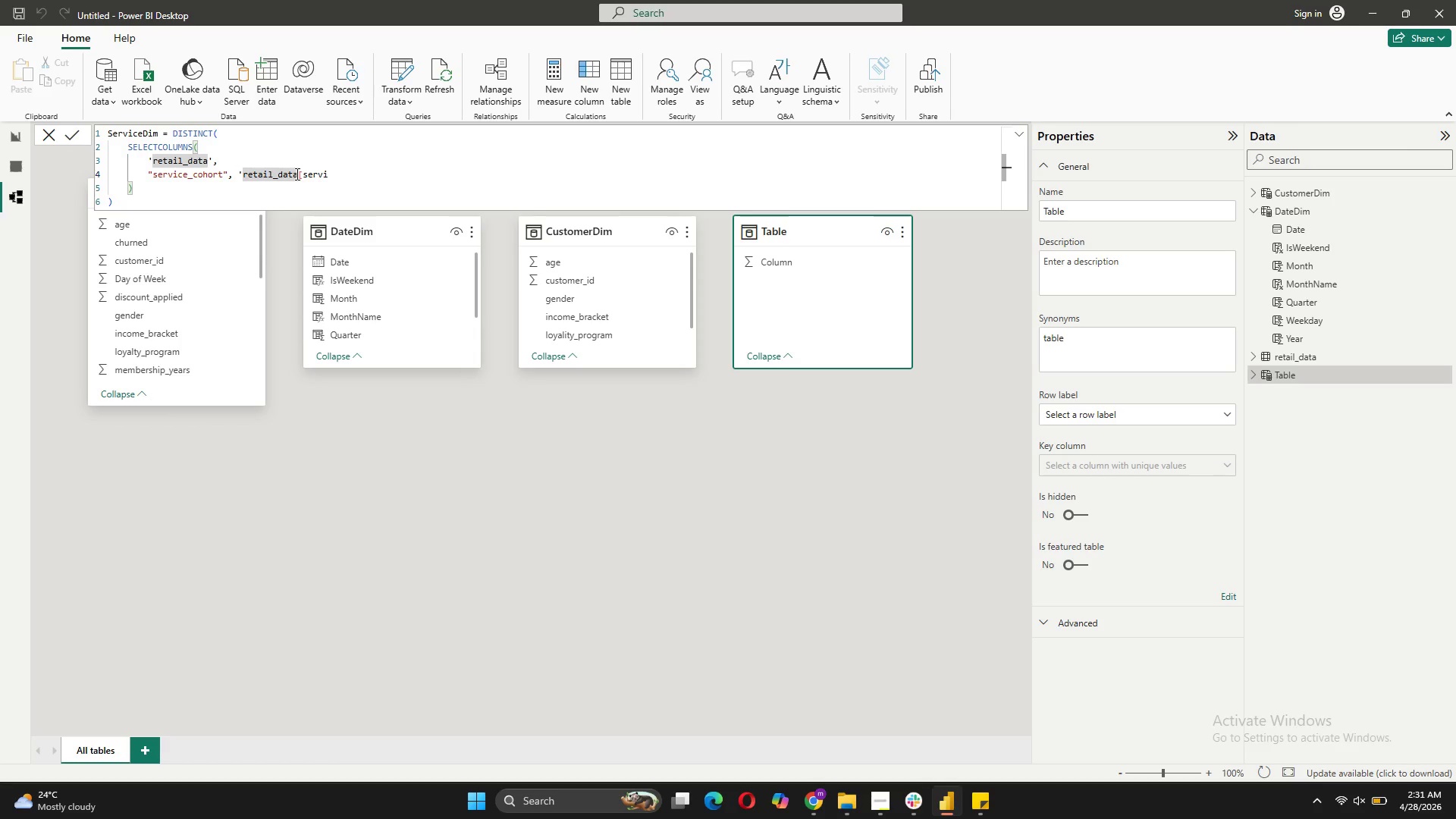 
key(Quote)
 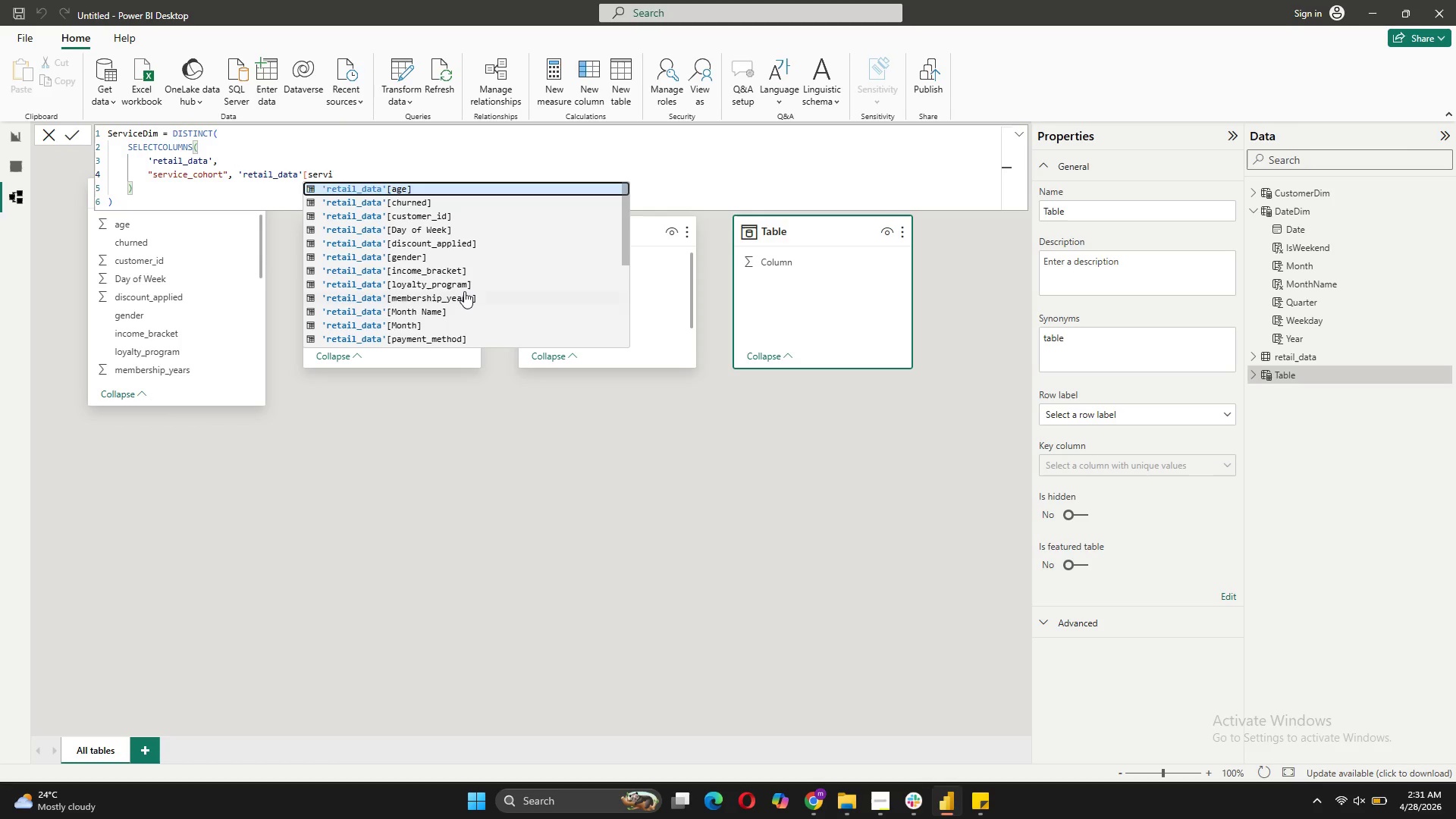 
scroll: coordinate [472, 273], scroll_direction: down, amount: 5.0
 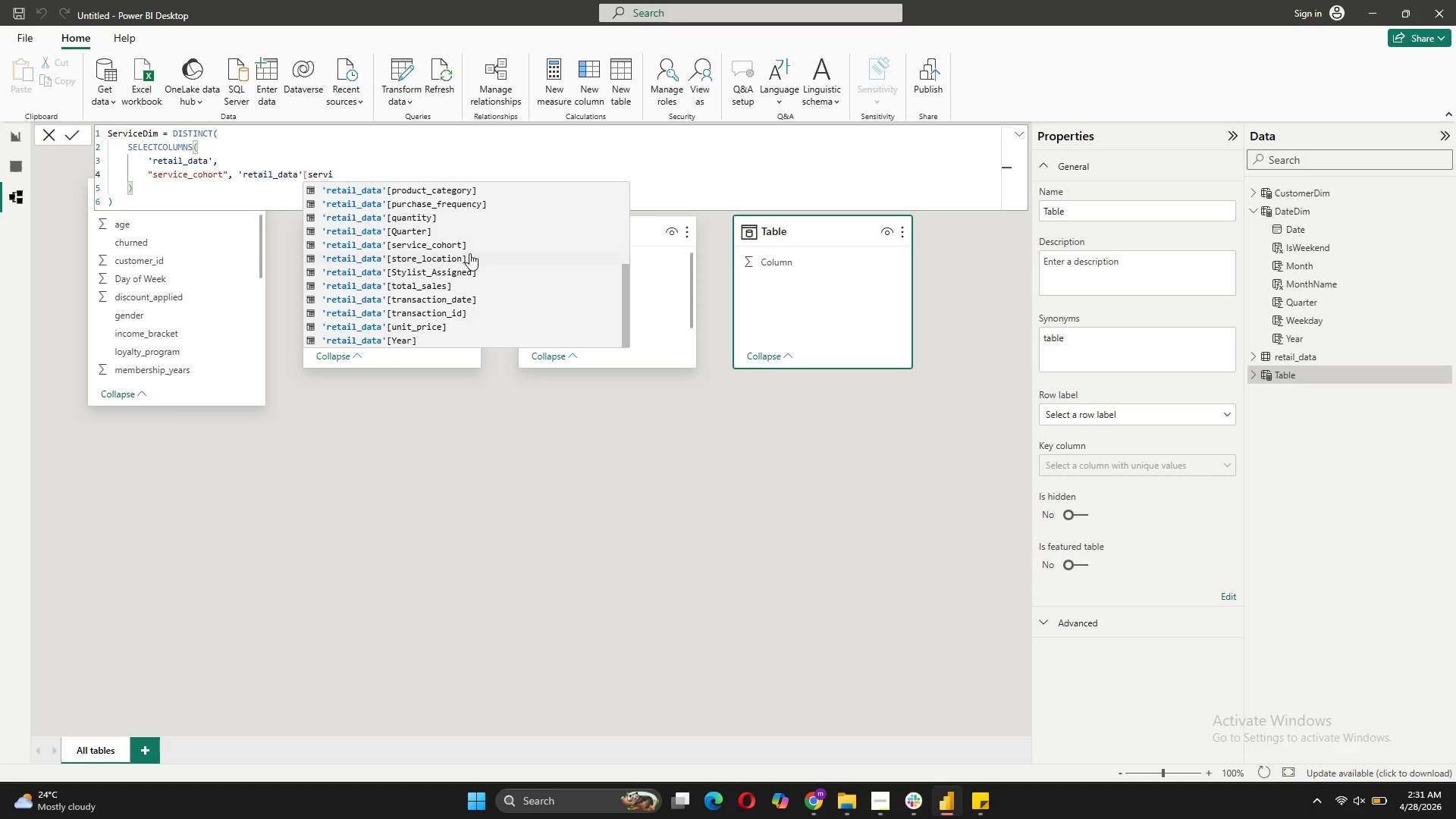 
left_click([474, 245])
 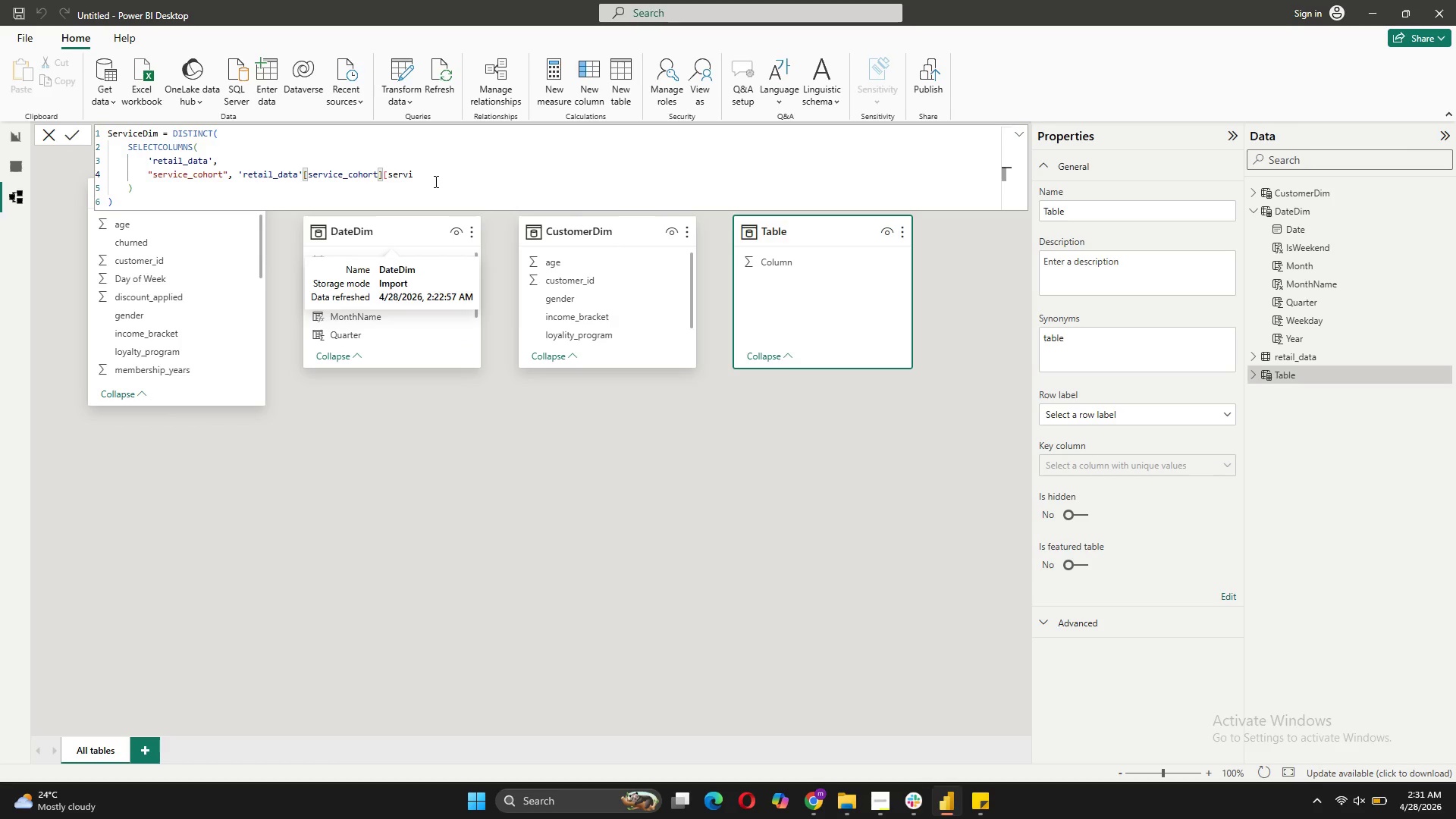 
left_click_drag(start_coordinate=[428, 174], to_coordinate=[381, 180])
 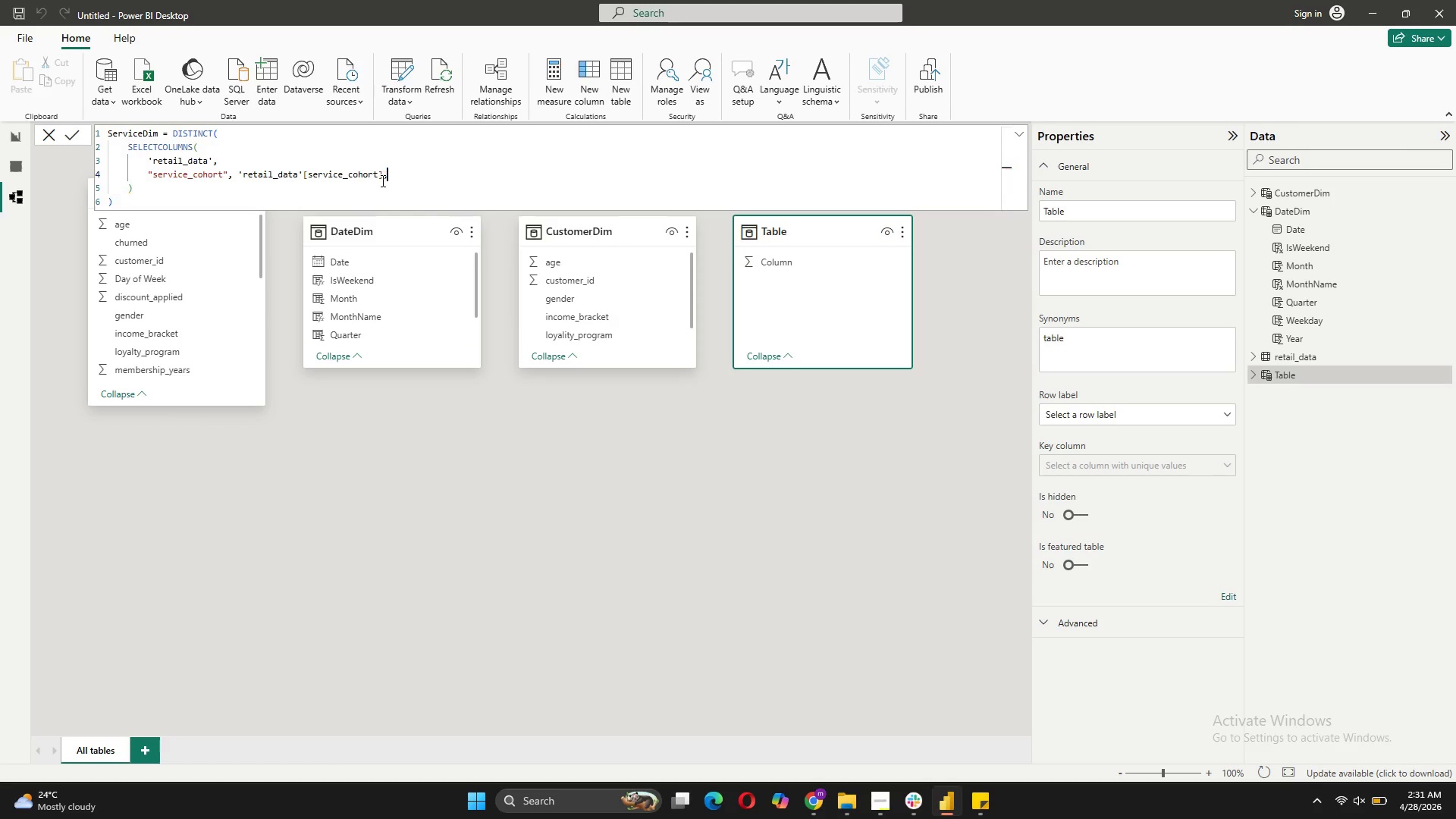 
key(Comma)
 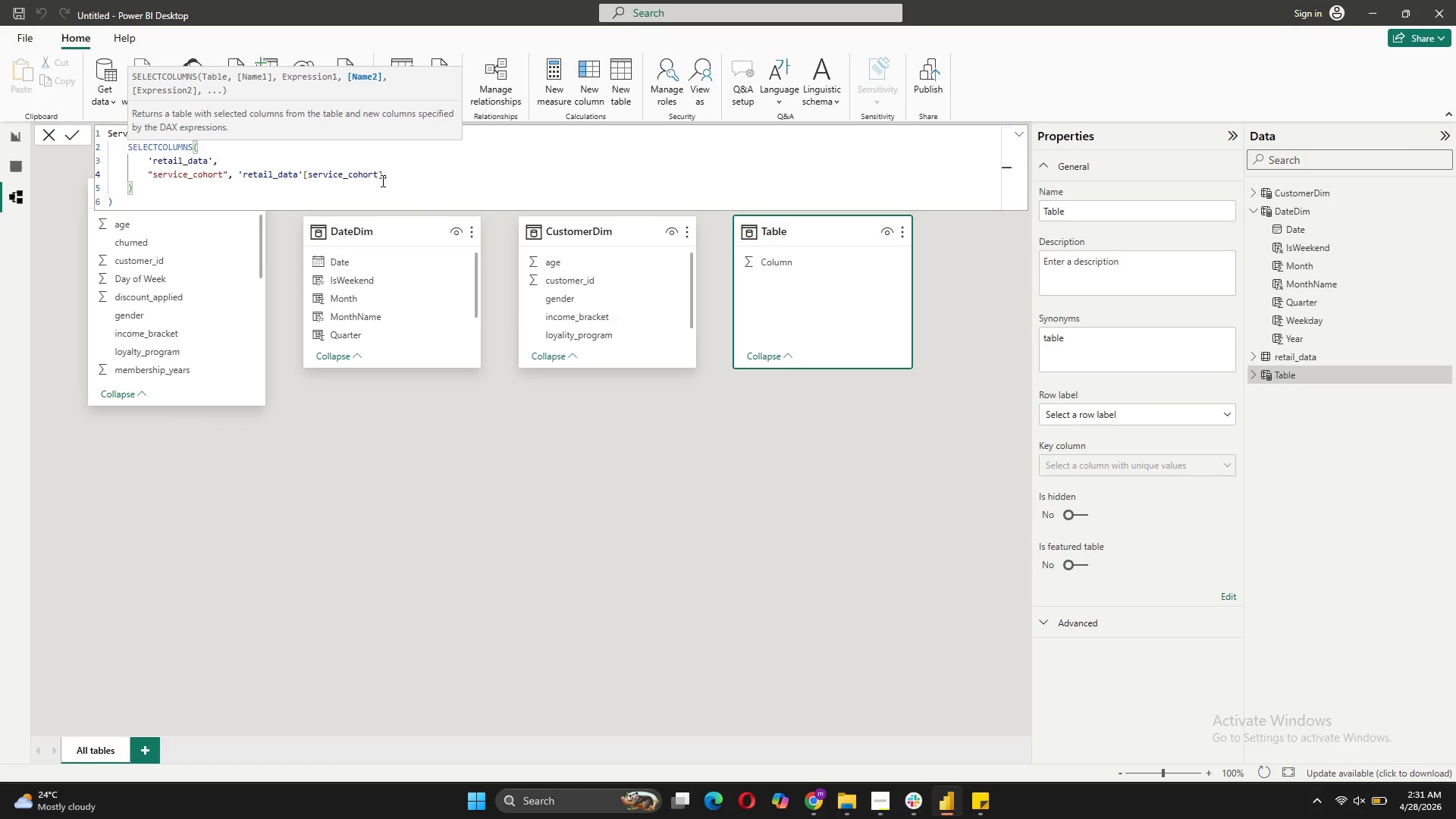 
key(Backspace)
 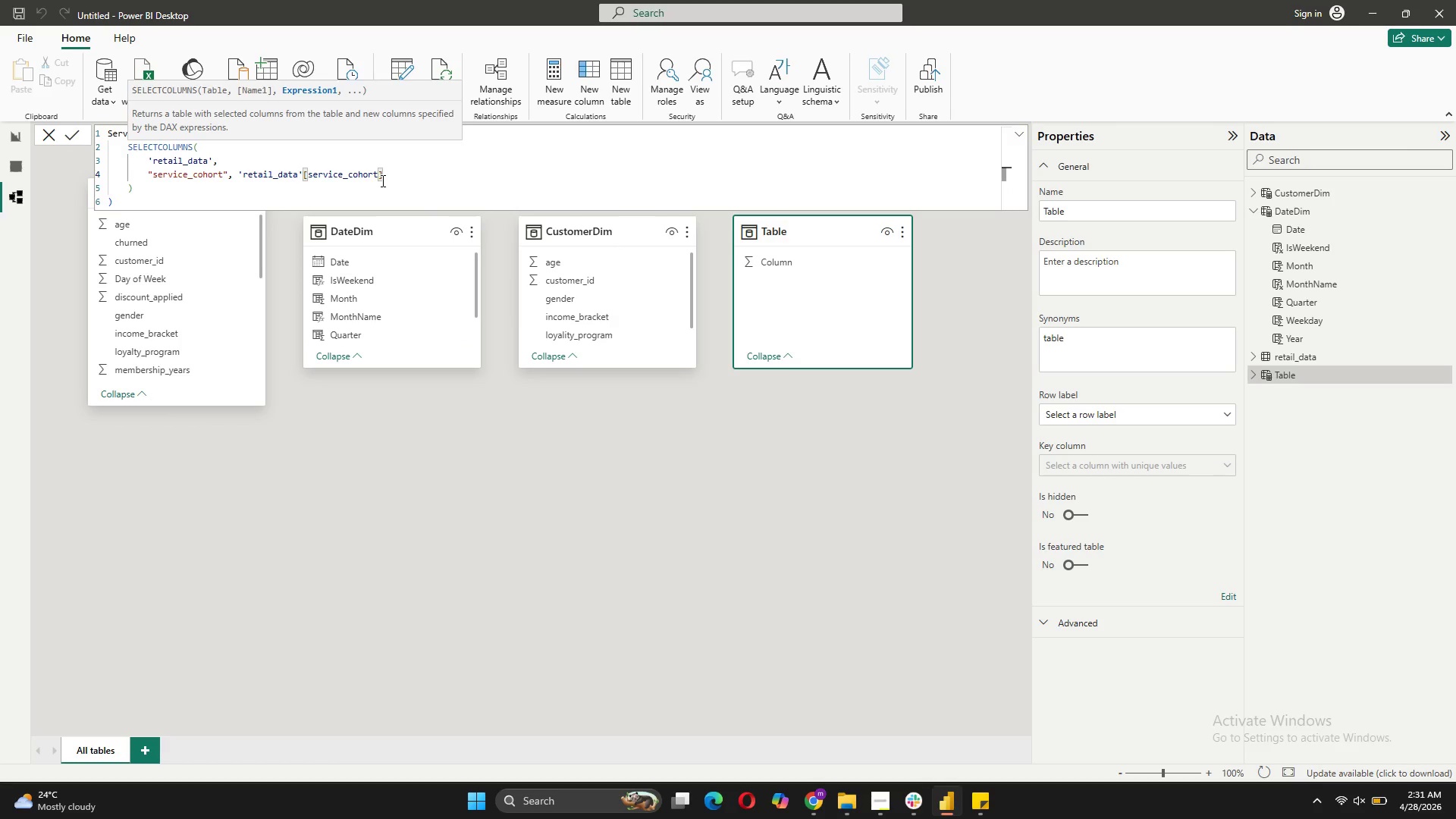 
key(Comma)
 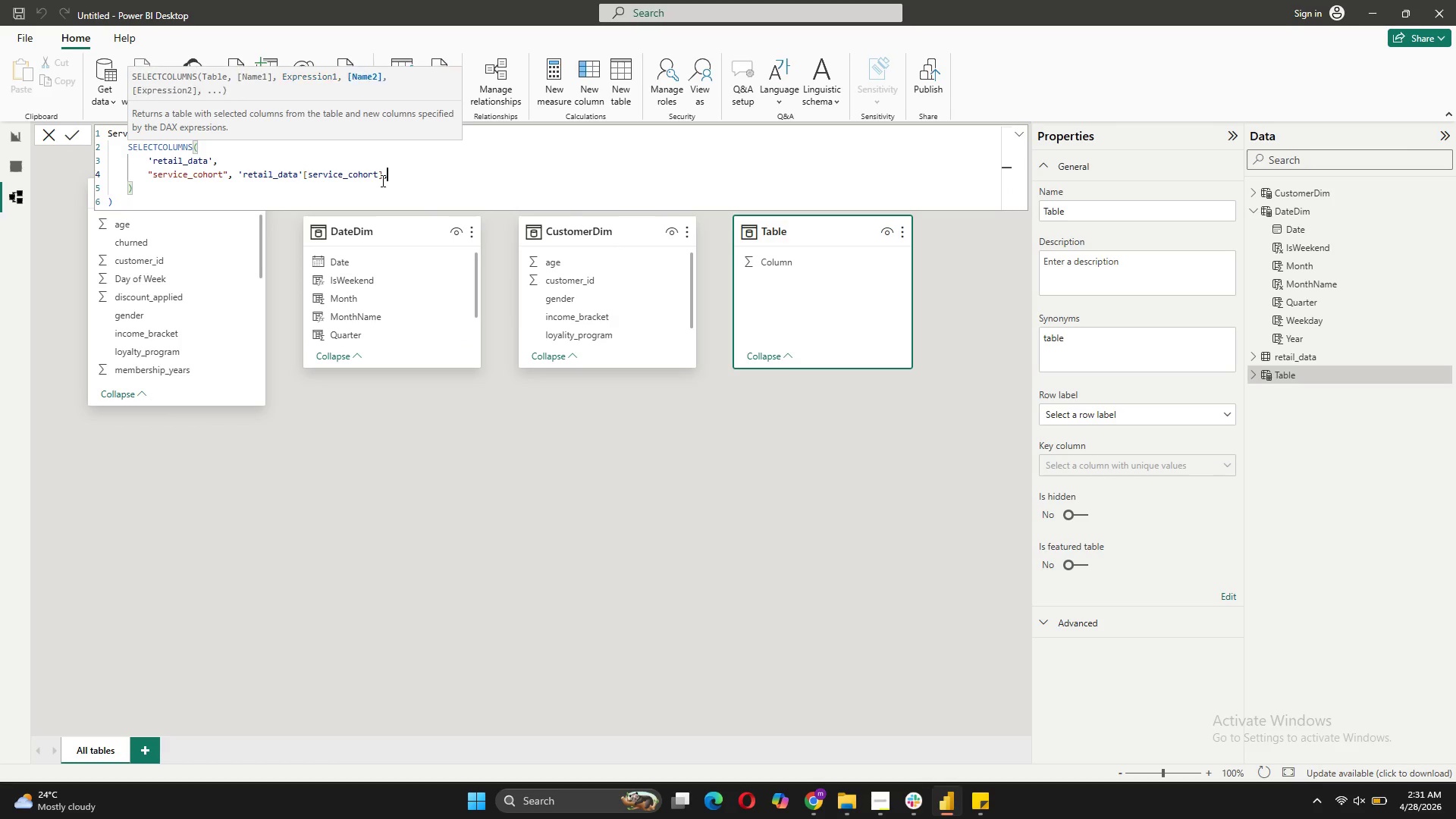 
key(Enter)
 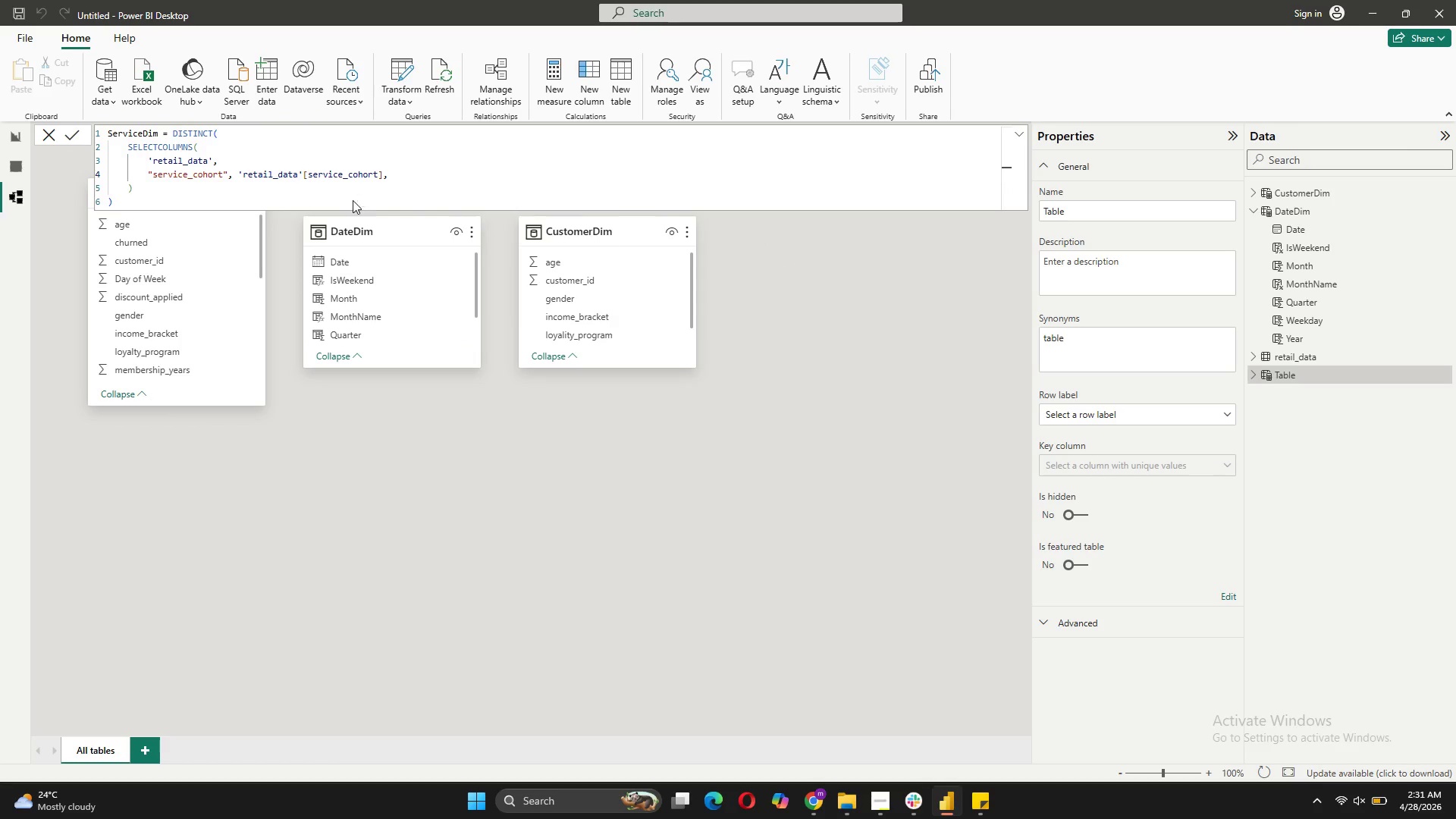 
left_click([394, 165])
 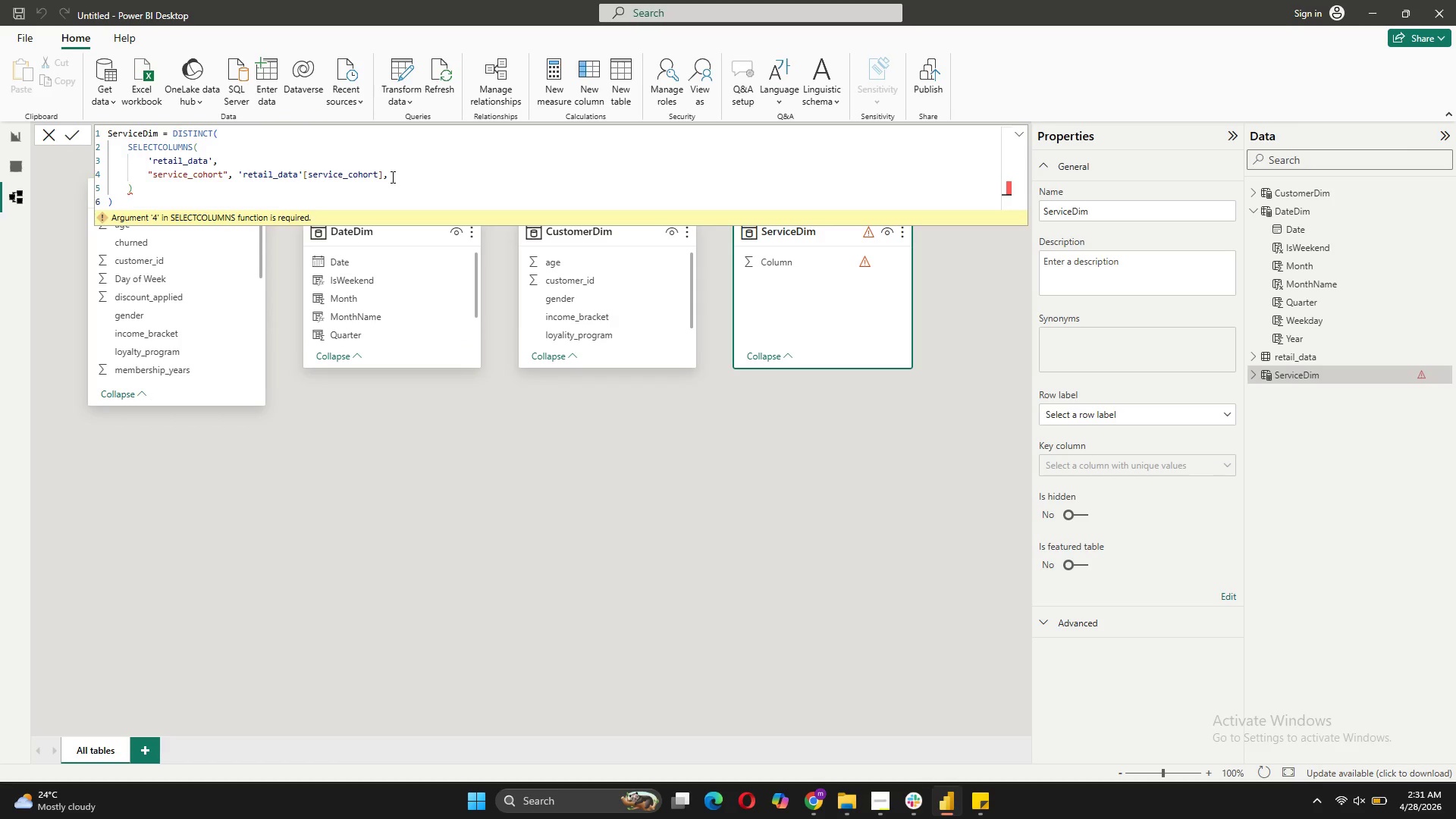 
left_click([391, 177])
 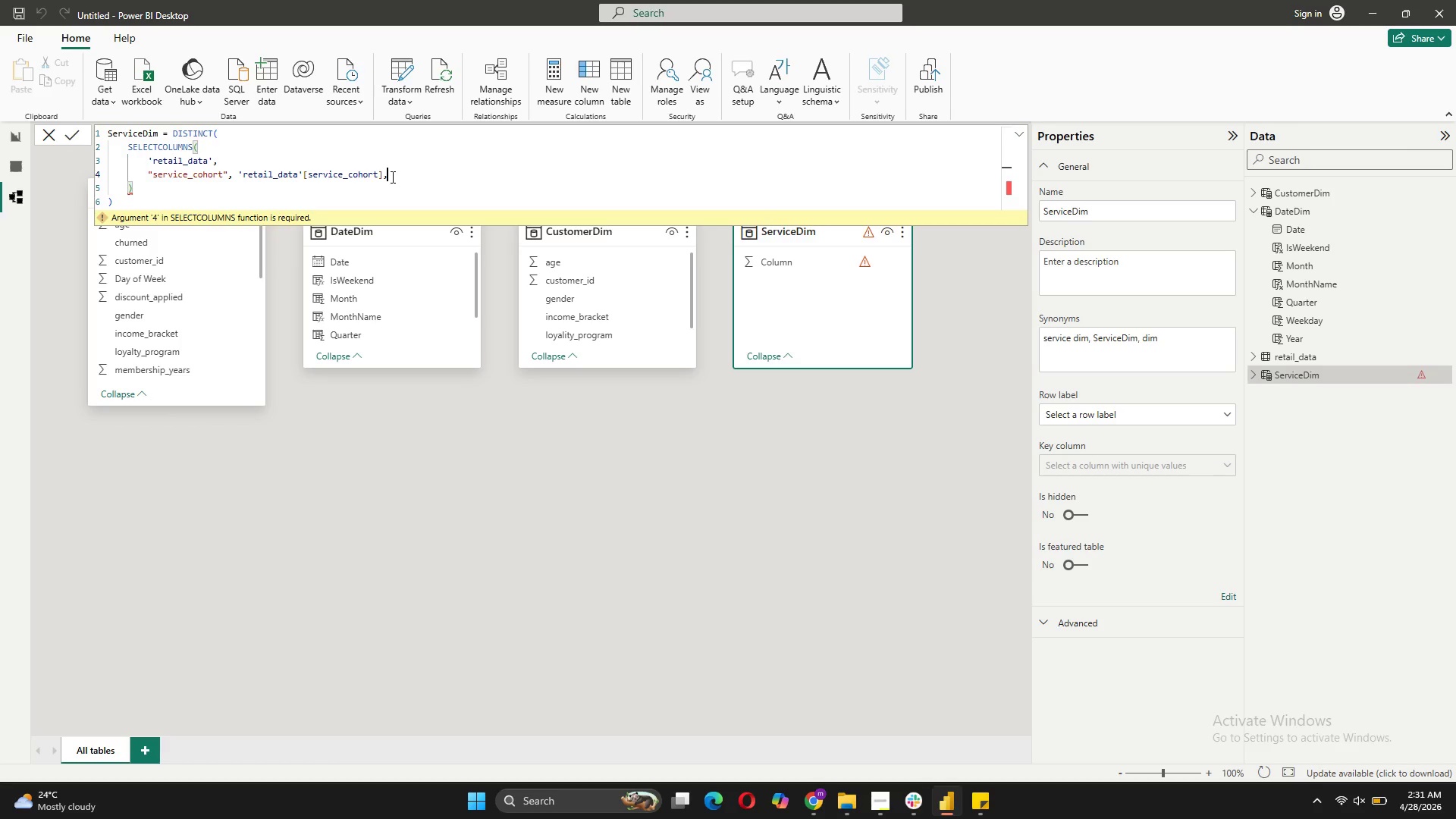 
key(Shift+ShiftRight)
 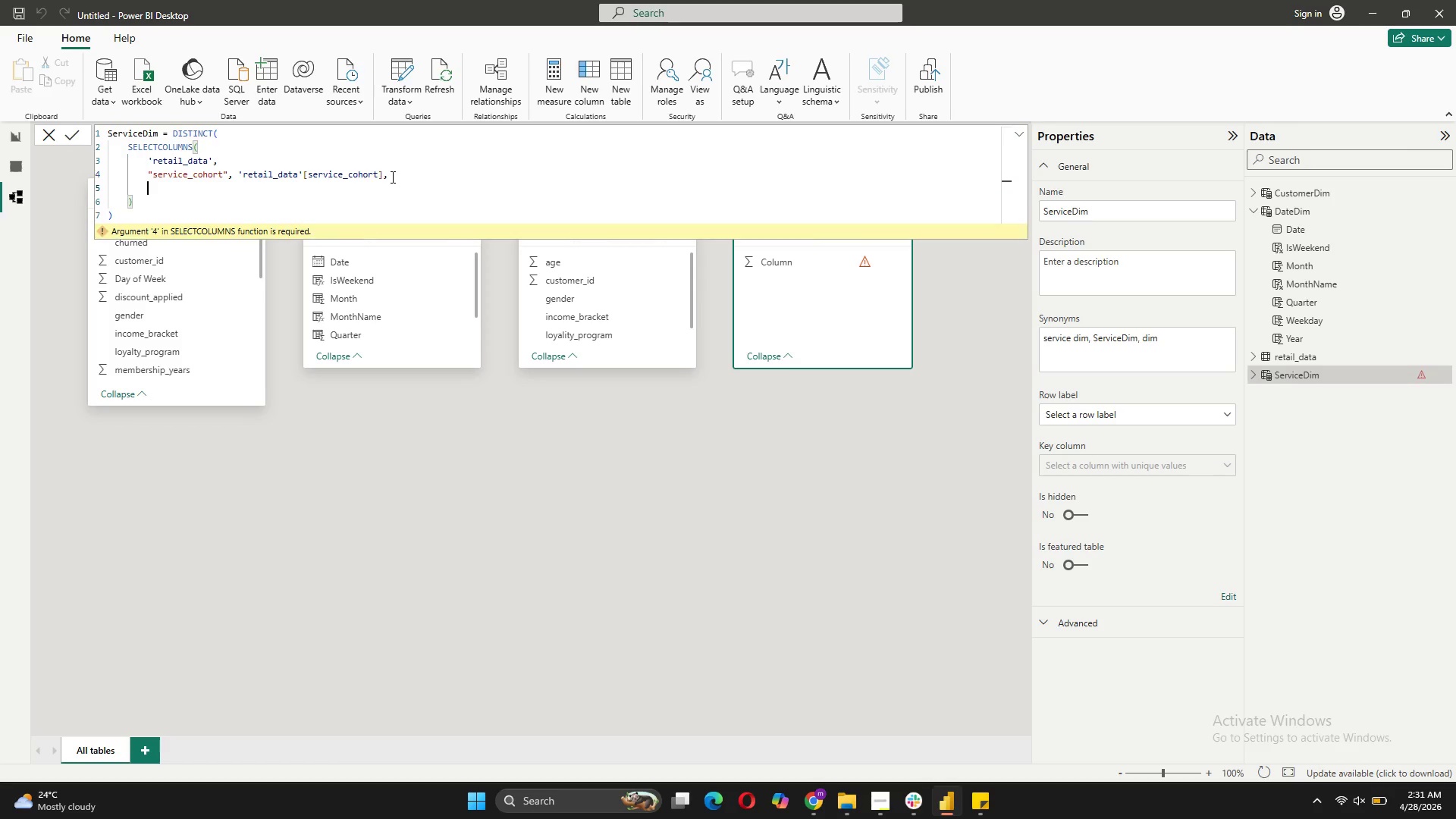 
key(Shift+Enter)
 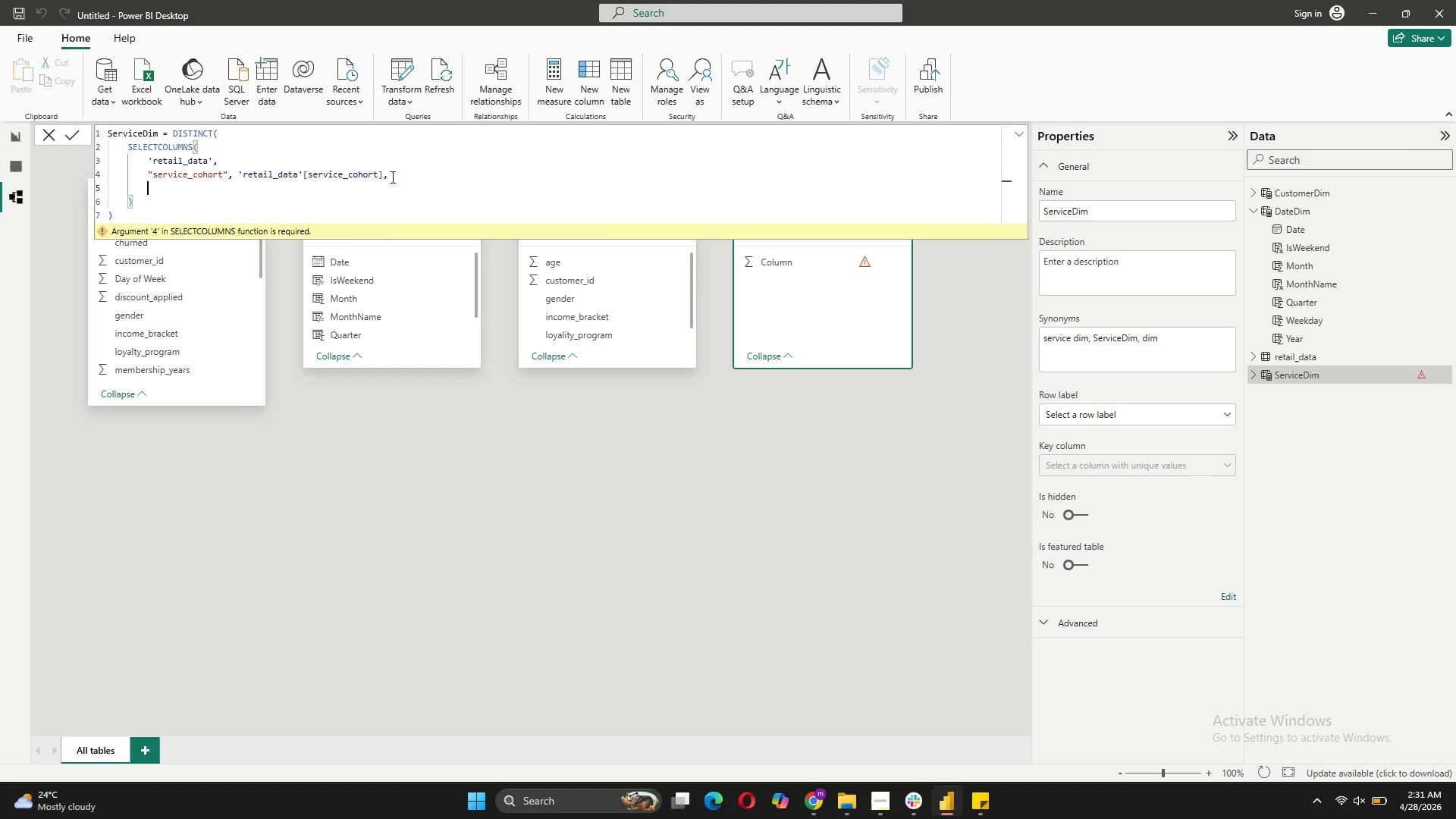 
type("Stylist)
 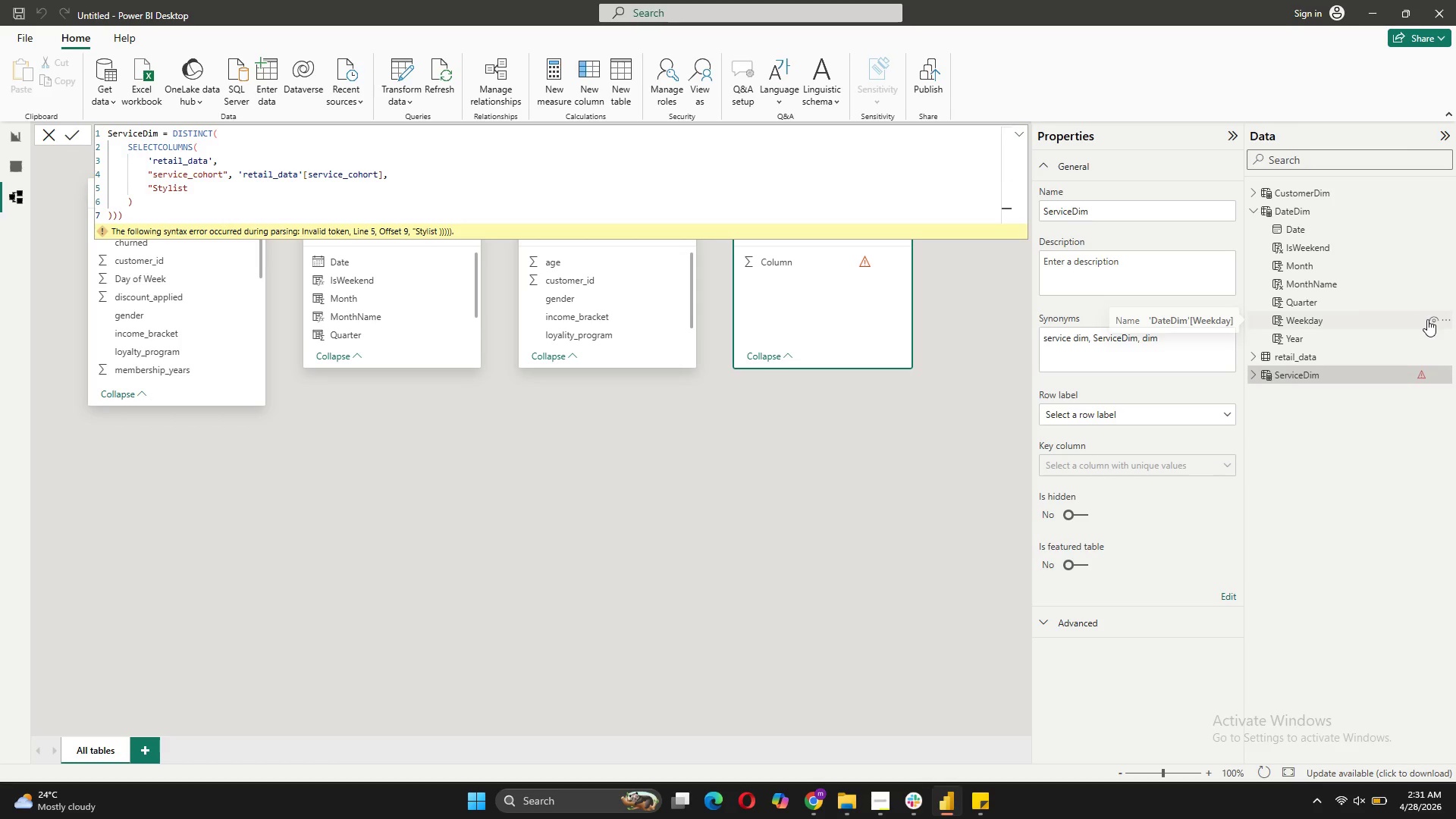 
wait(12.59)
 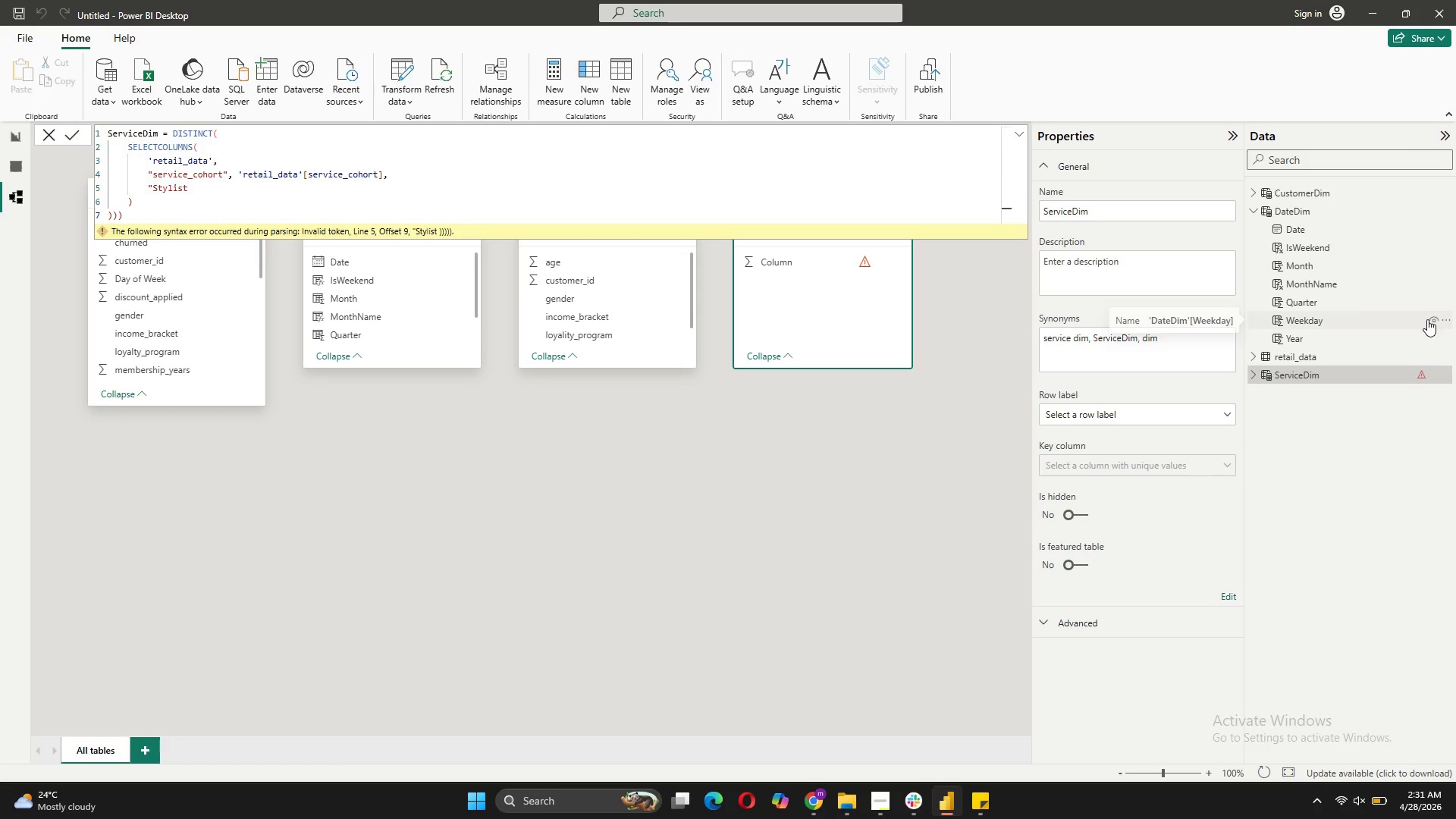 
left_click([1250, 353])
 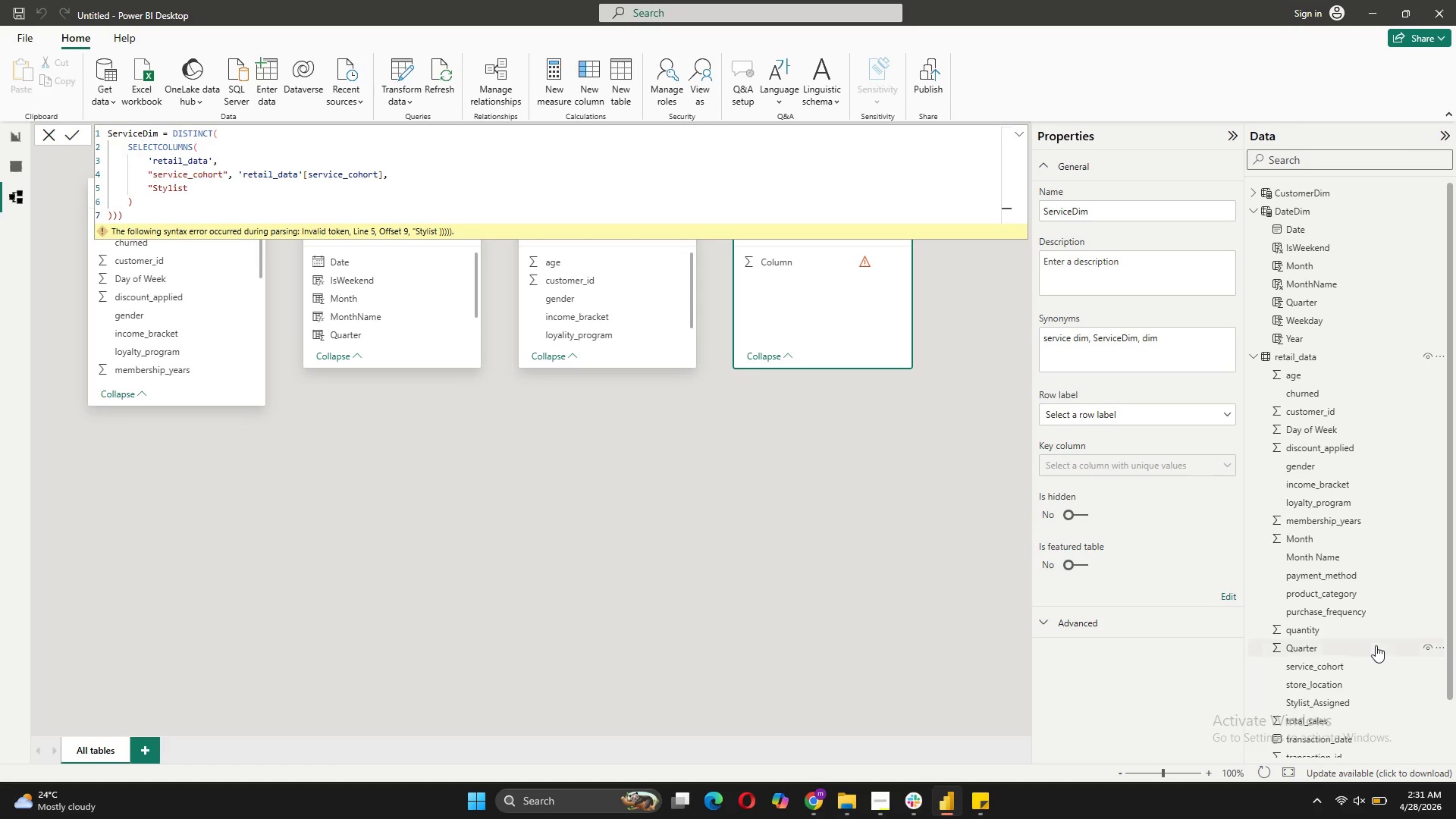 
scroll: coordinate [1378, 626], scroll_direction: down, amount: 4.0
 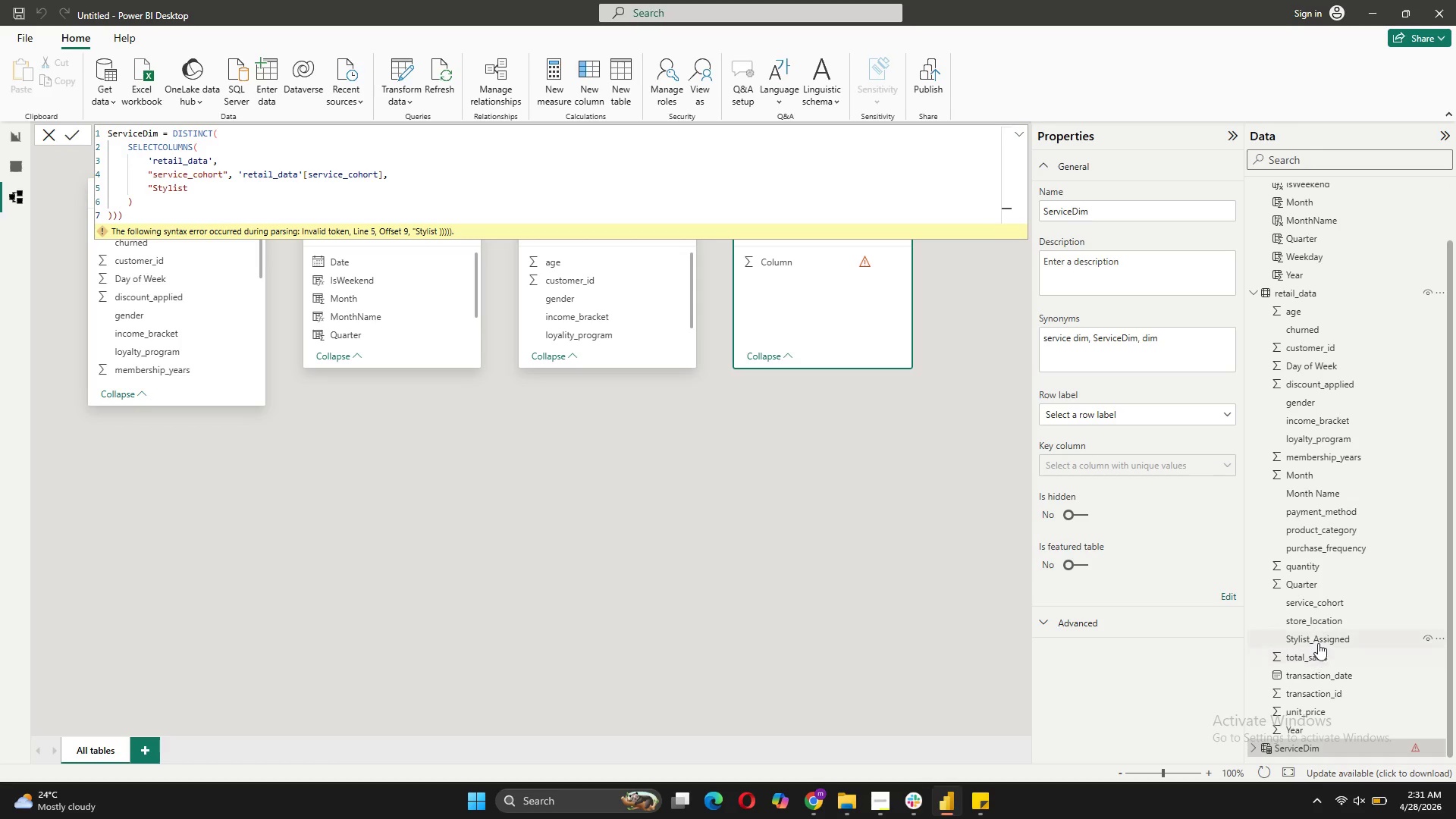 
right_click([1318, 641])
 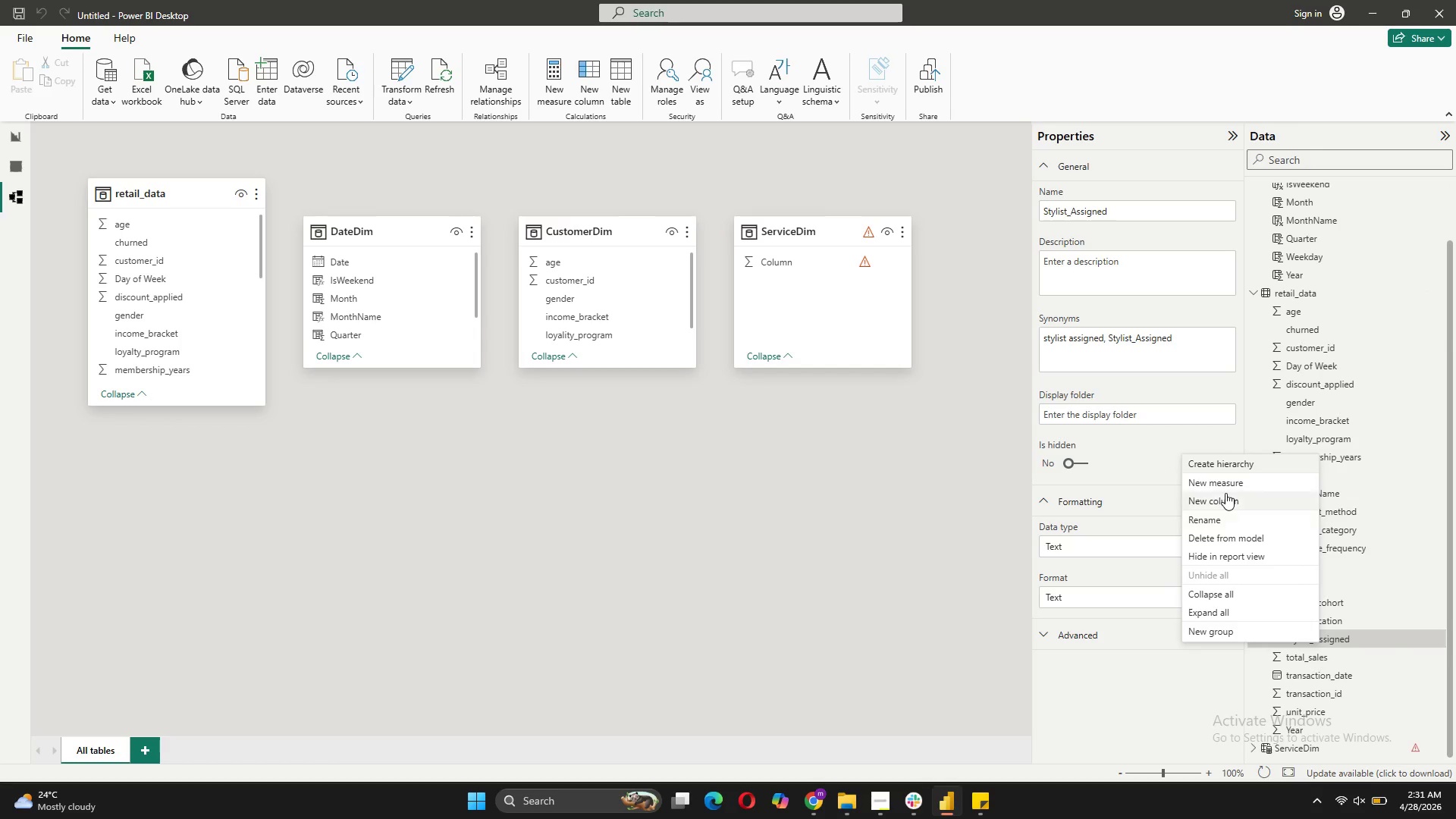 
left_click([1222, 516])
 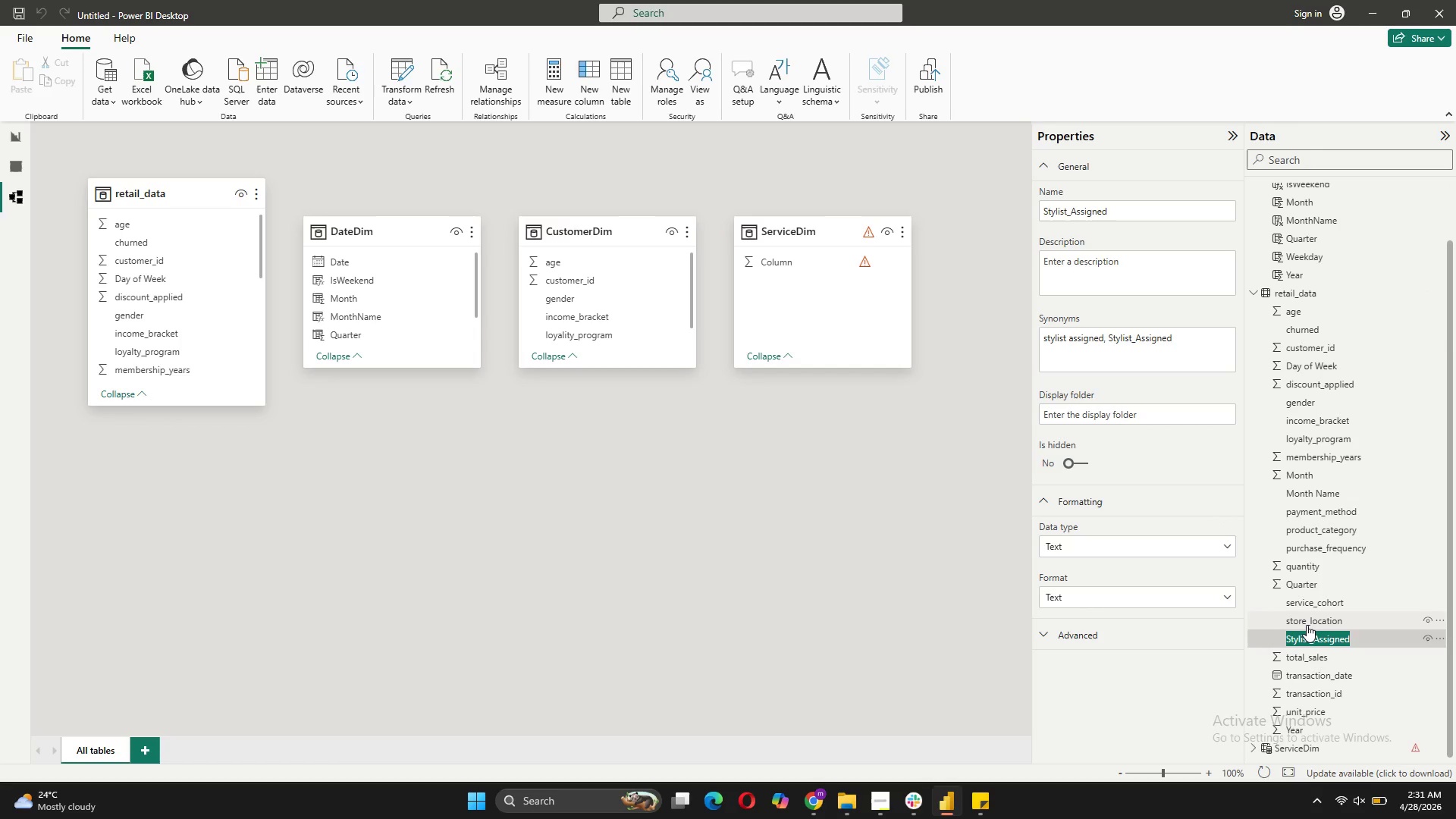 
type(stylist_seniority)
 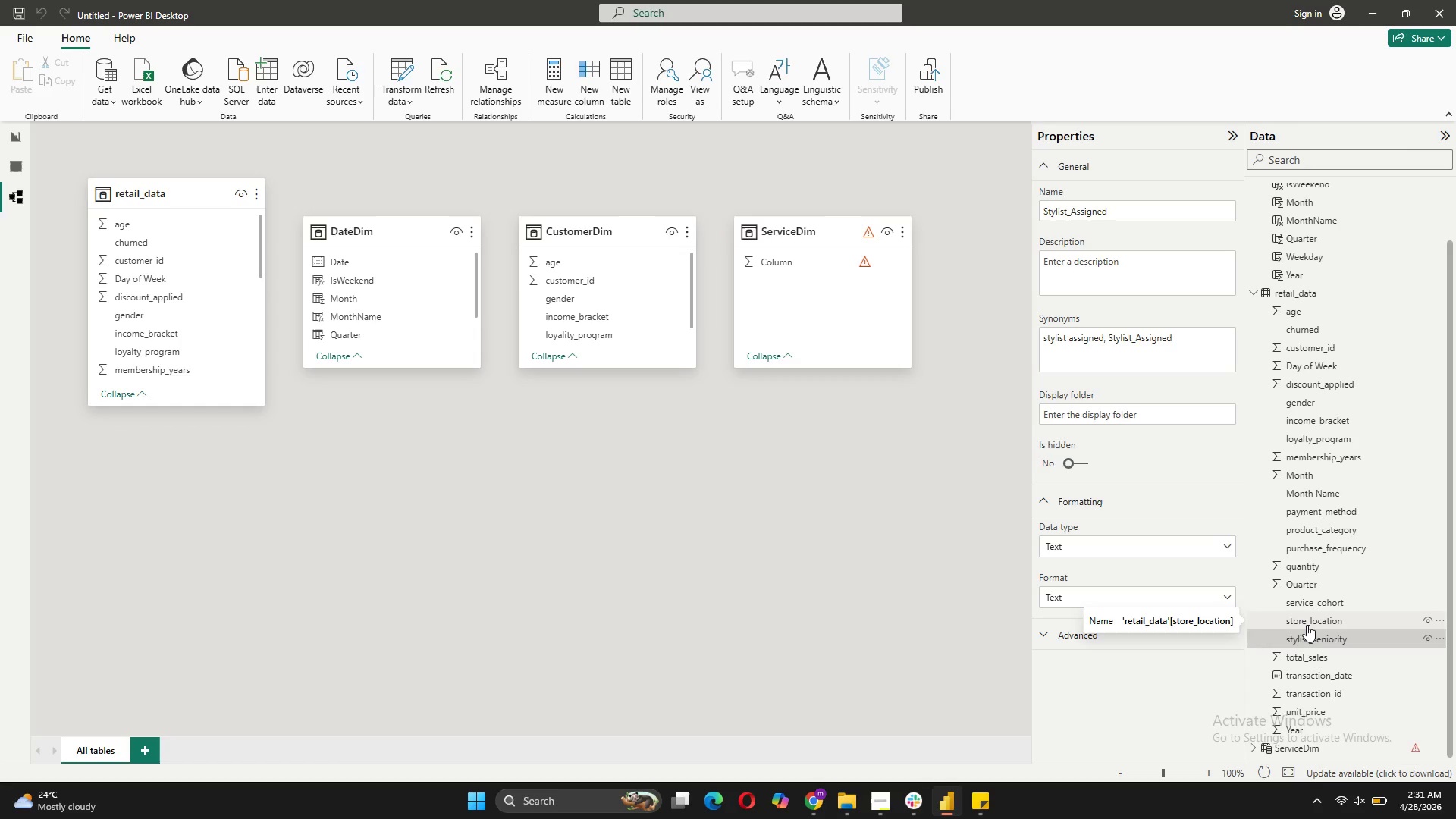 
key(Enter)
 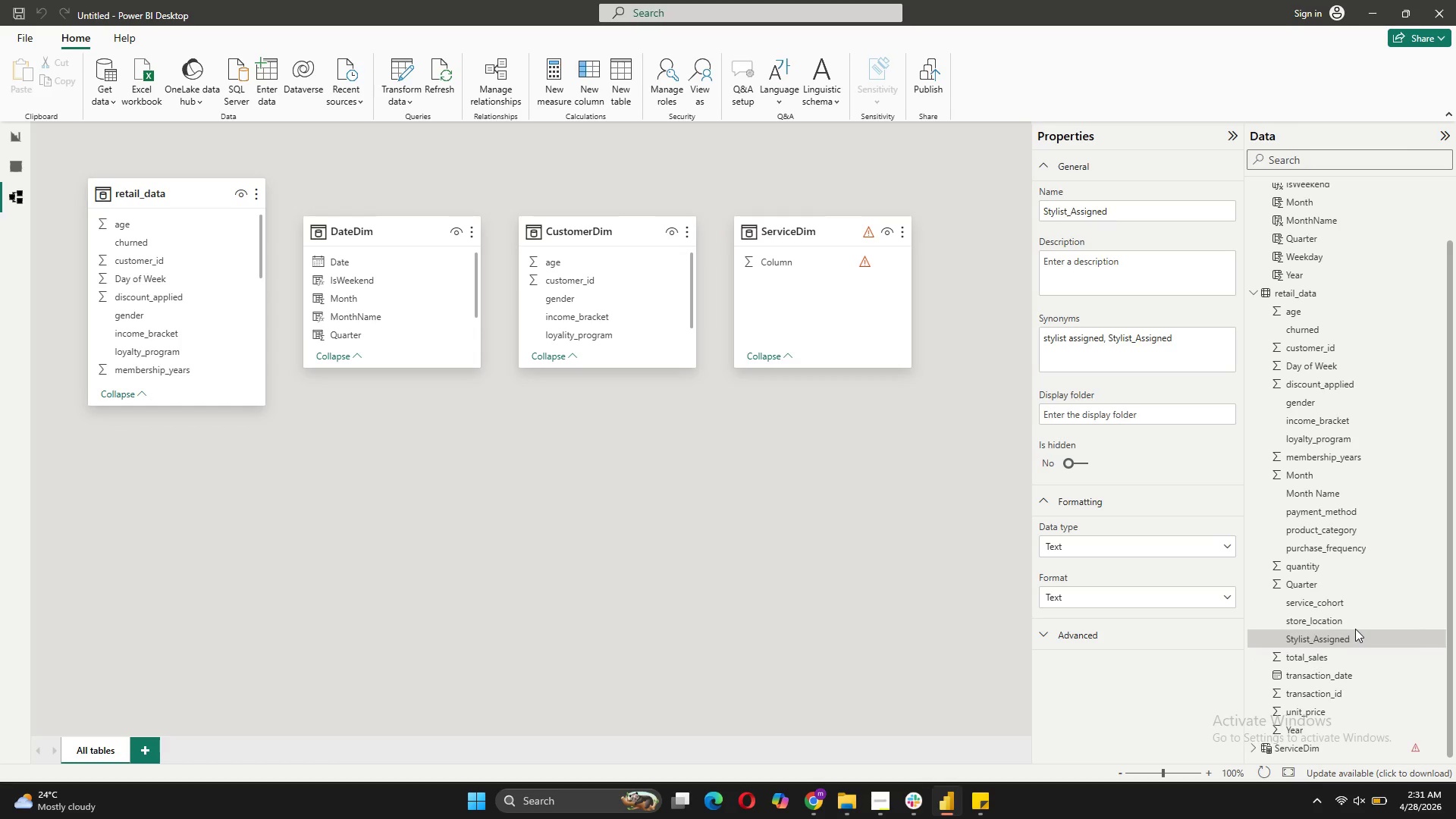 
scroll: coordinate [1367, 463], scroll_direction: down, amount: 3.0
 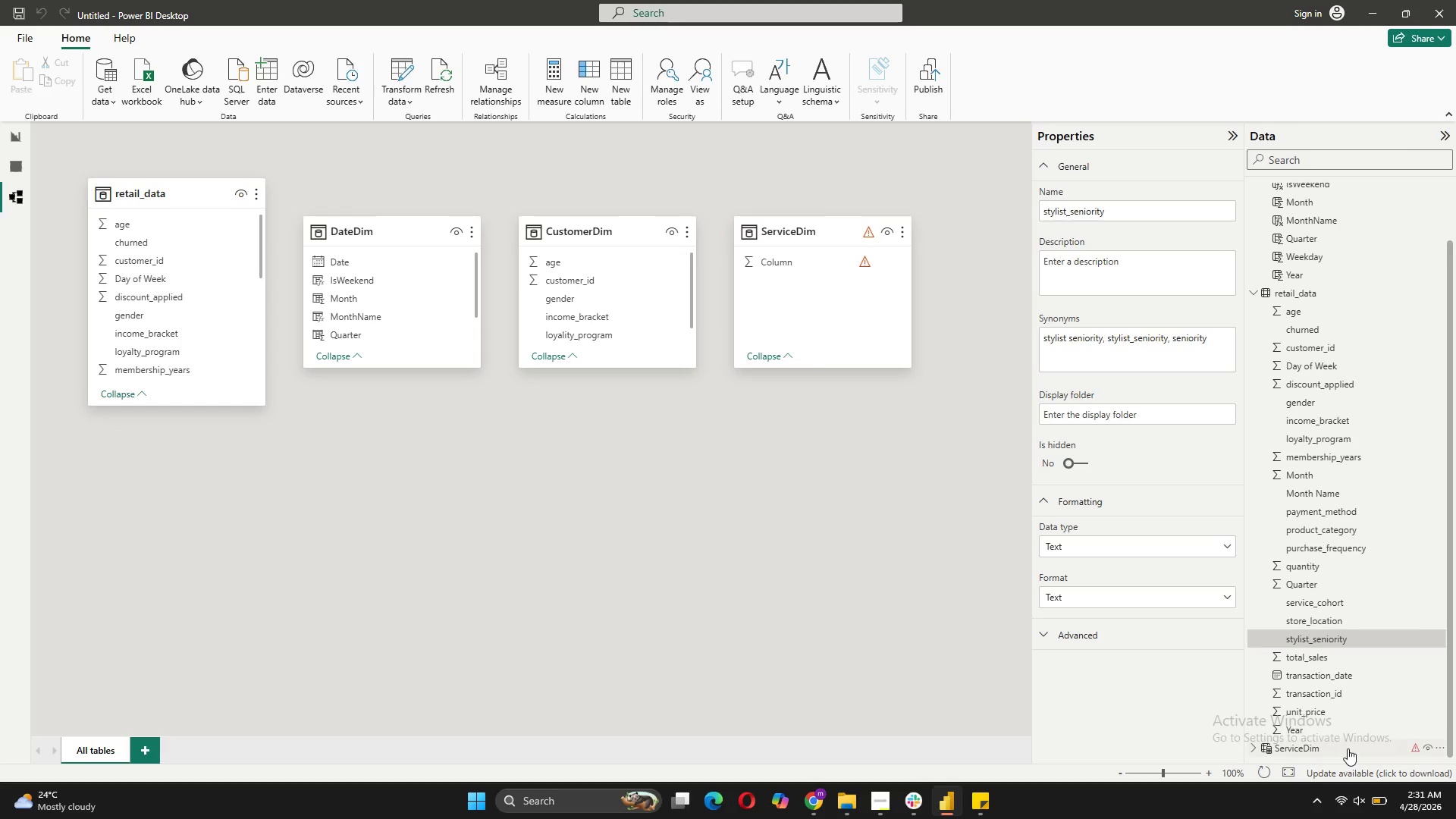 
left_click([1348, 748])
 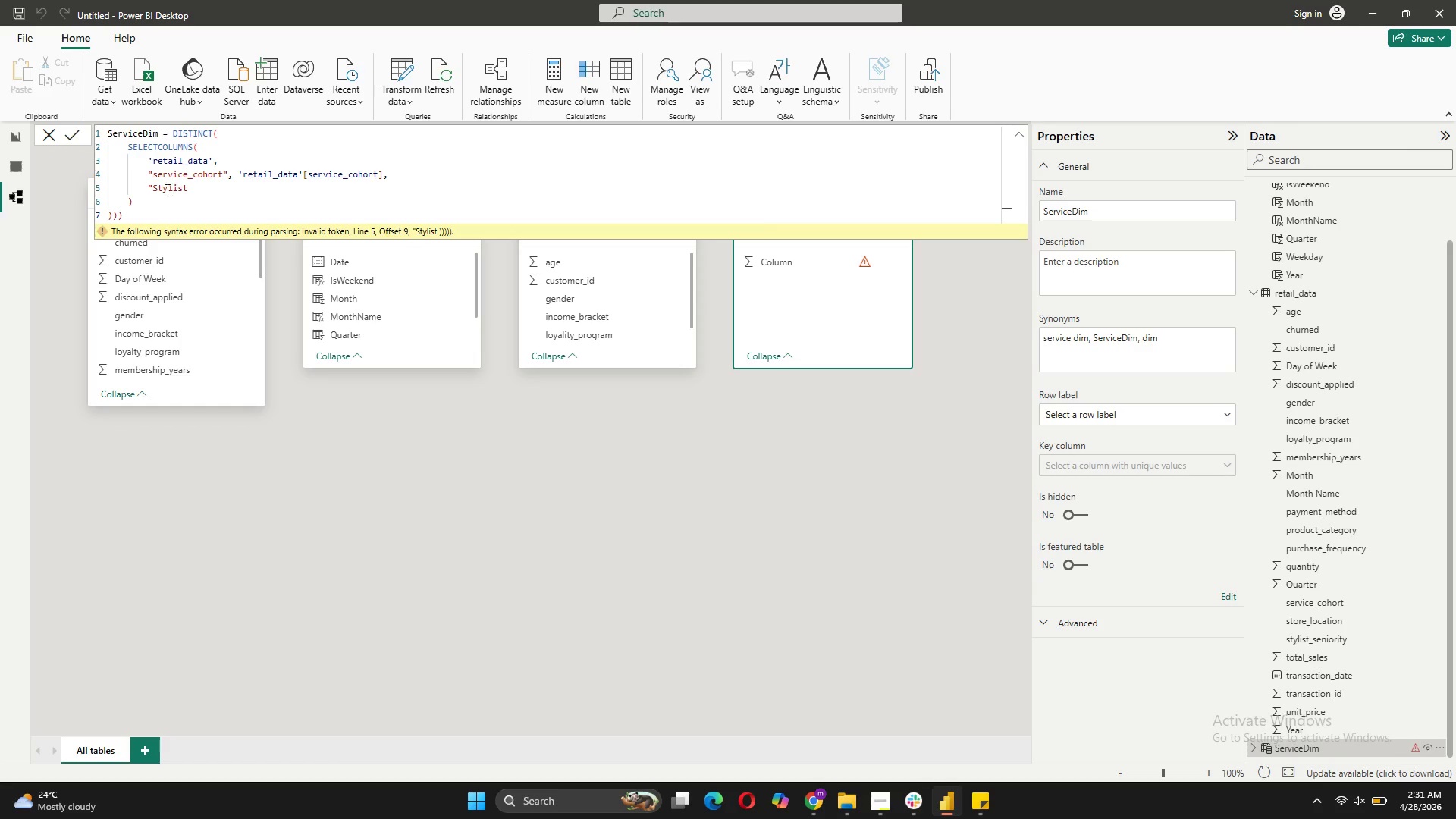 
left_click([156, 191])
 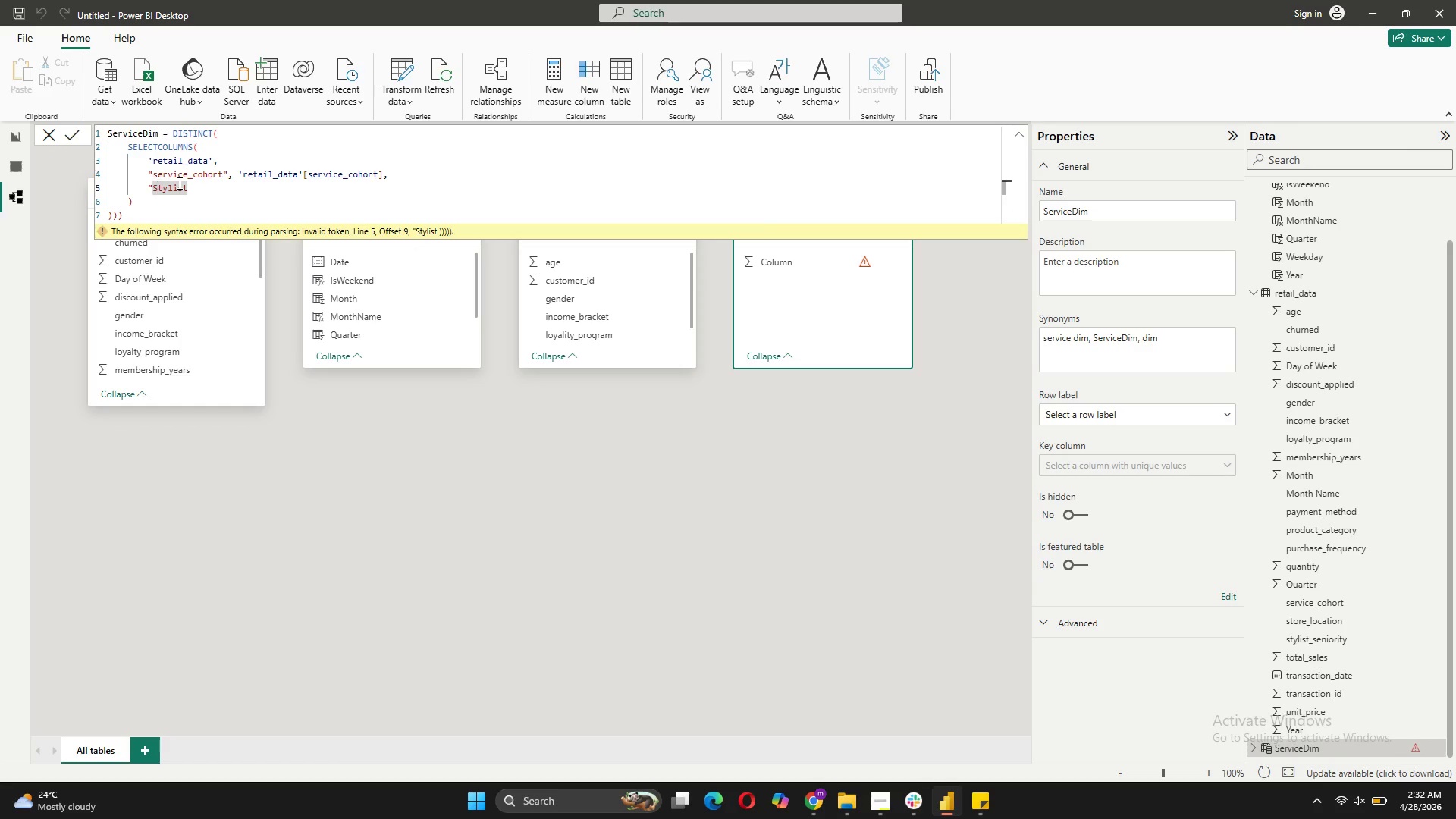 
key(Backspace)
 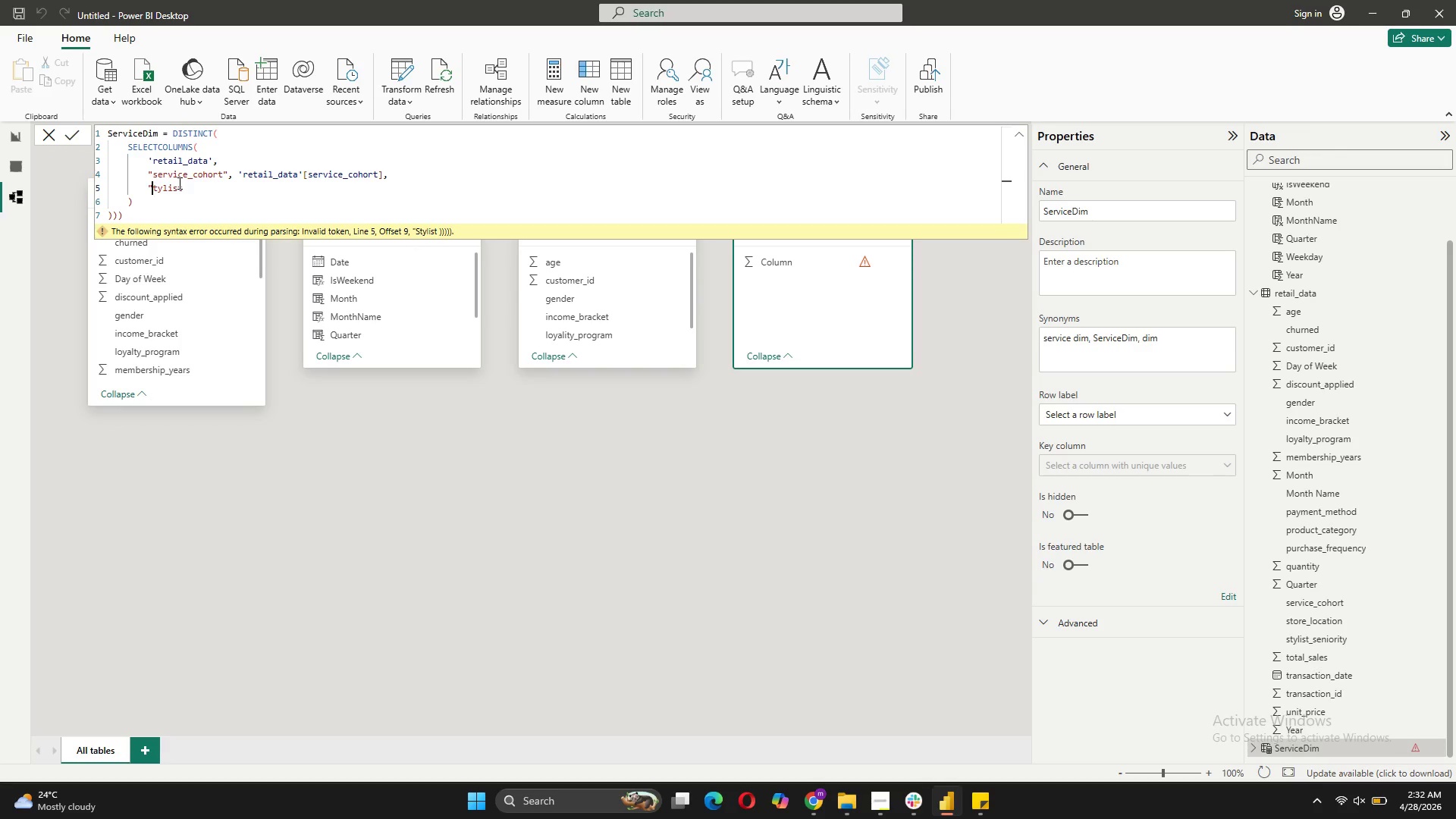 
key(S)
 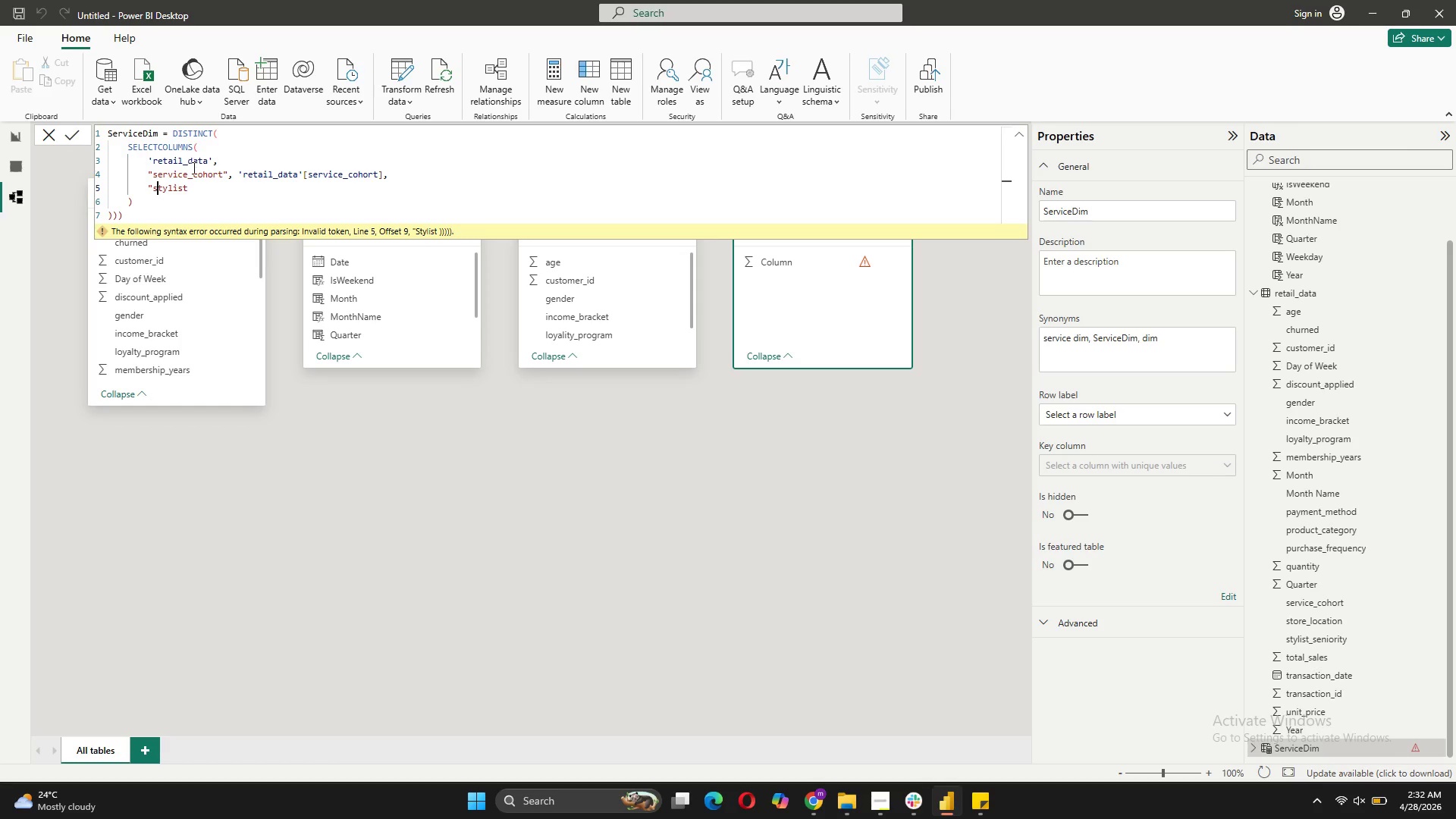 
left_click([193, 185])
 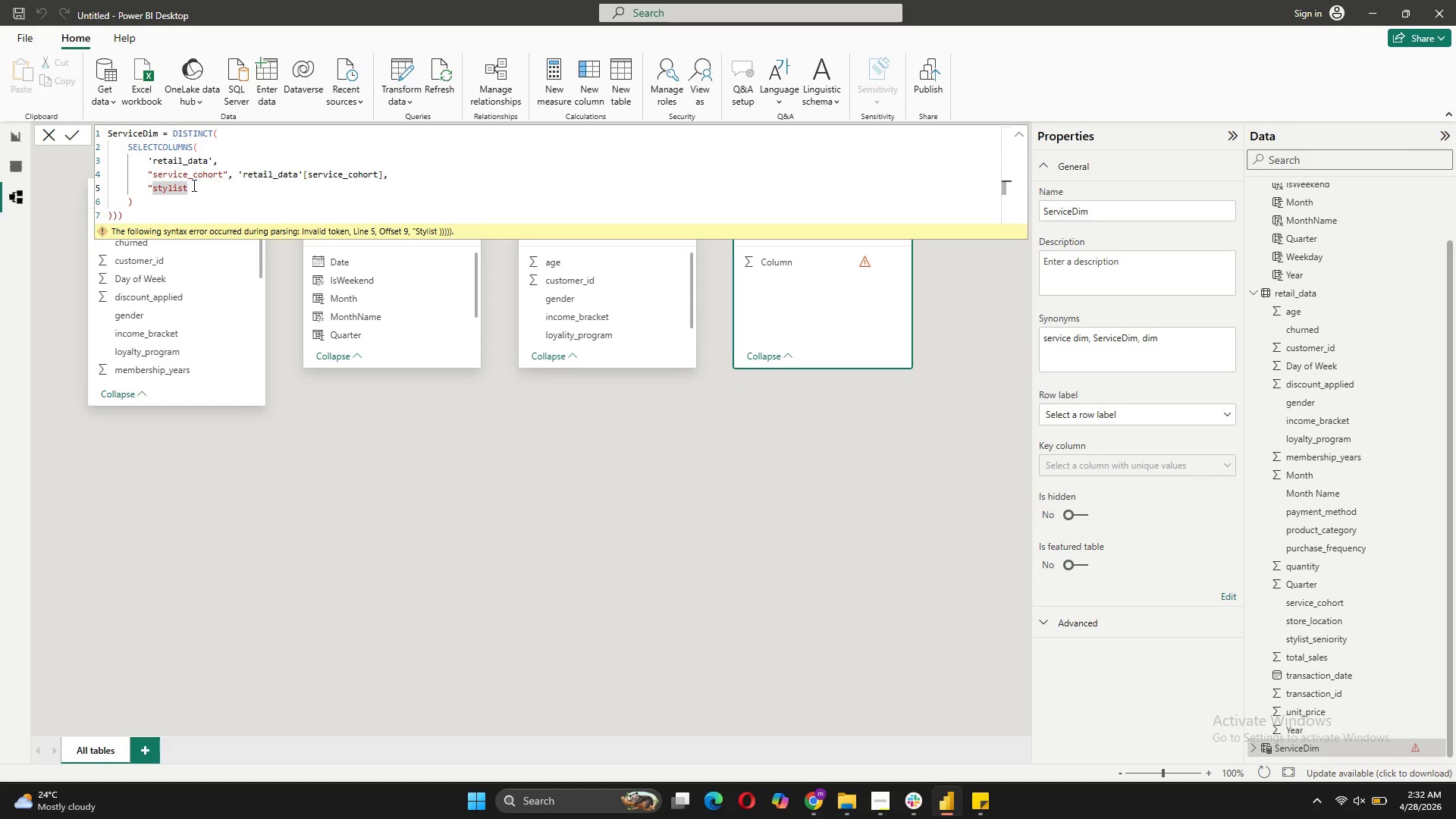 
type(_seniority", ')
 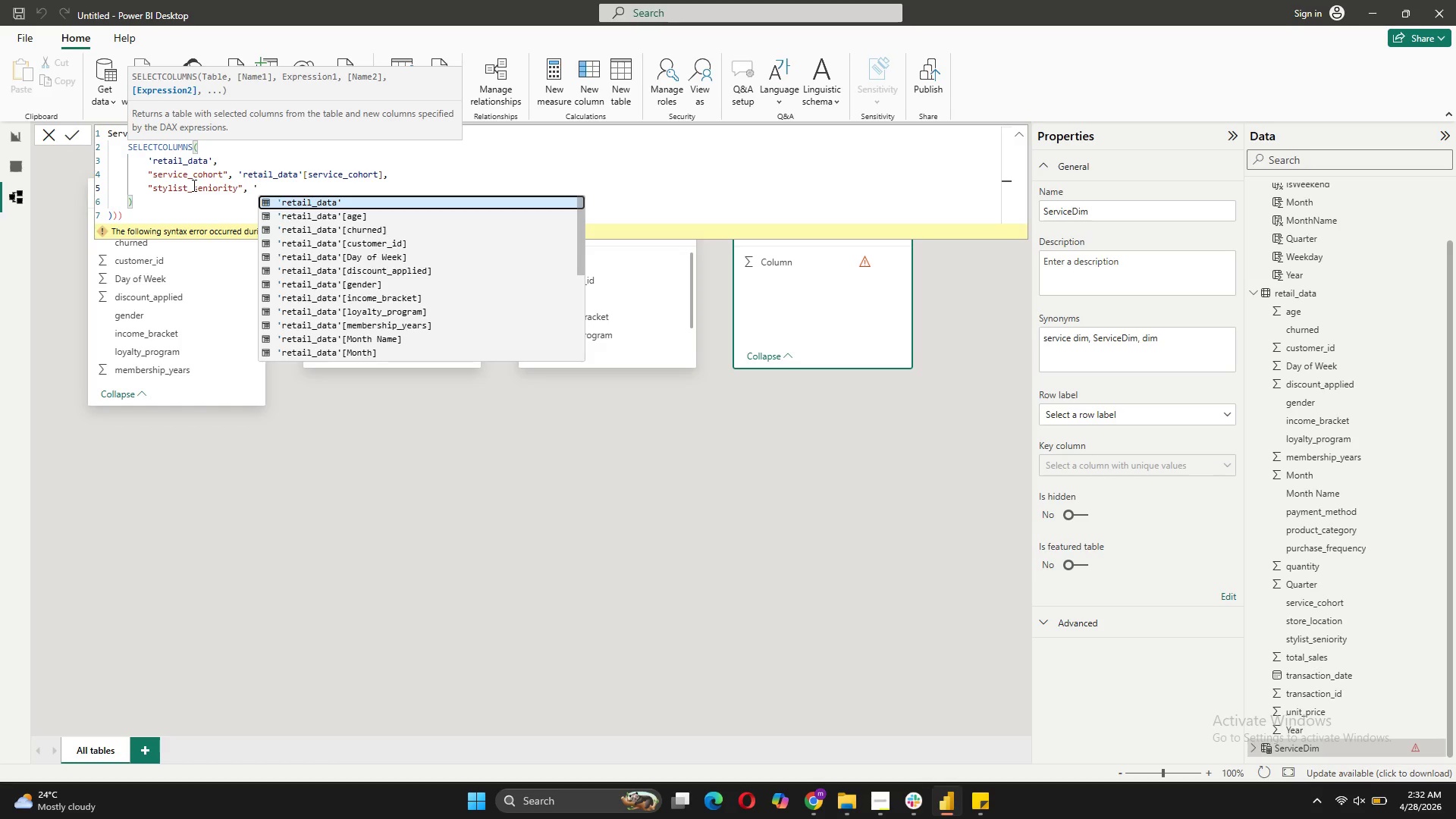 
scroll: coordinate [400, 312], scroll_direction: down, amount: 3.0
 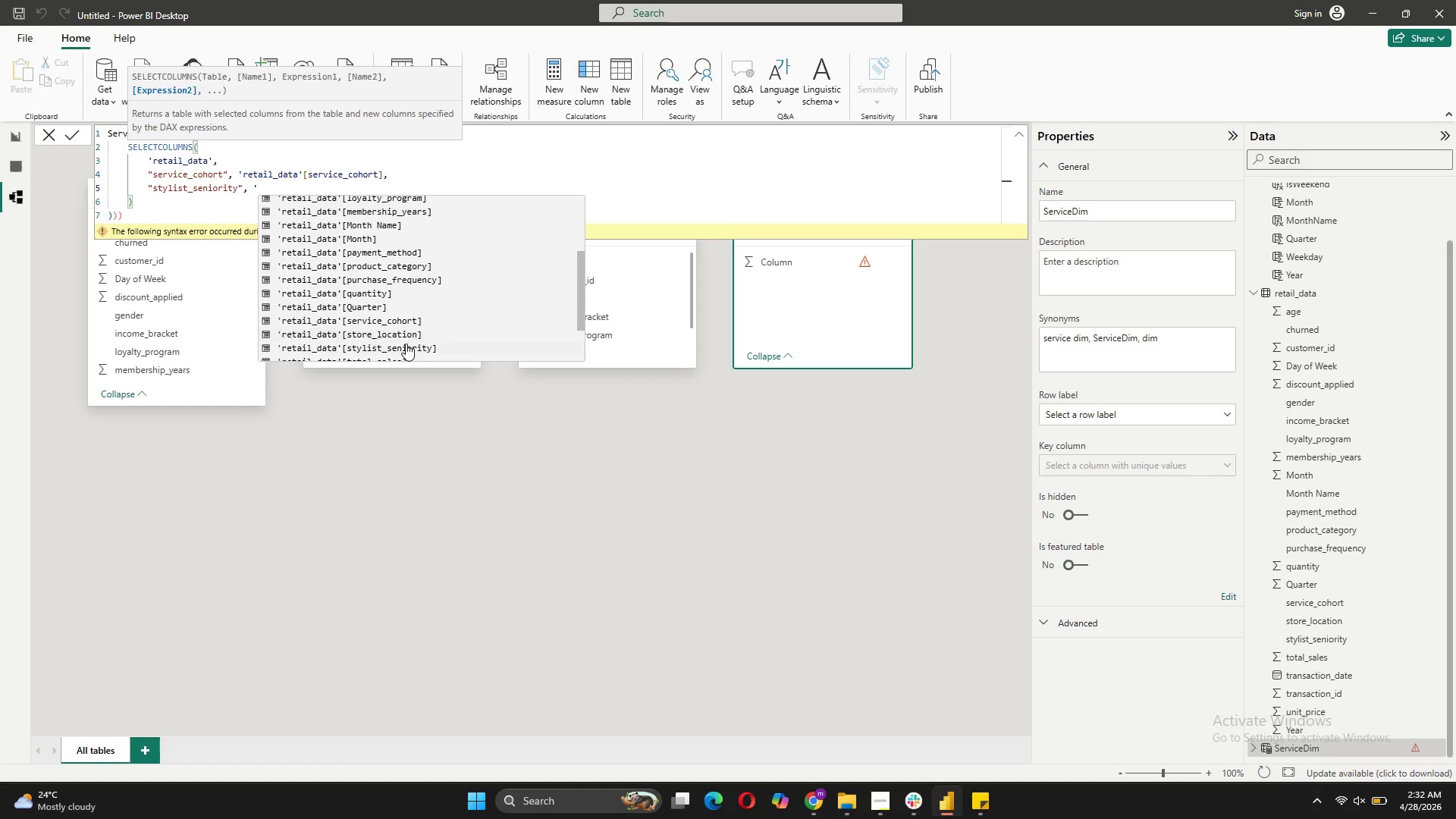 
left_click([406, 344])
 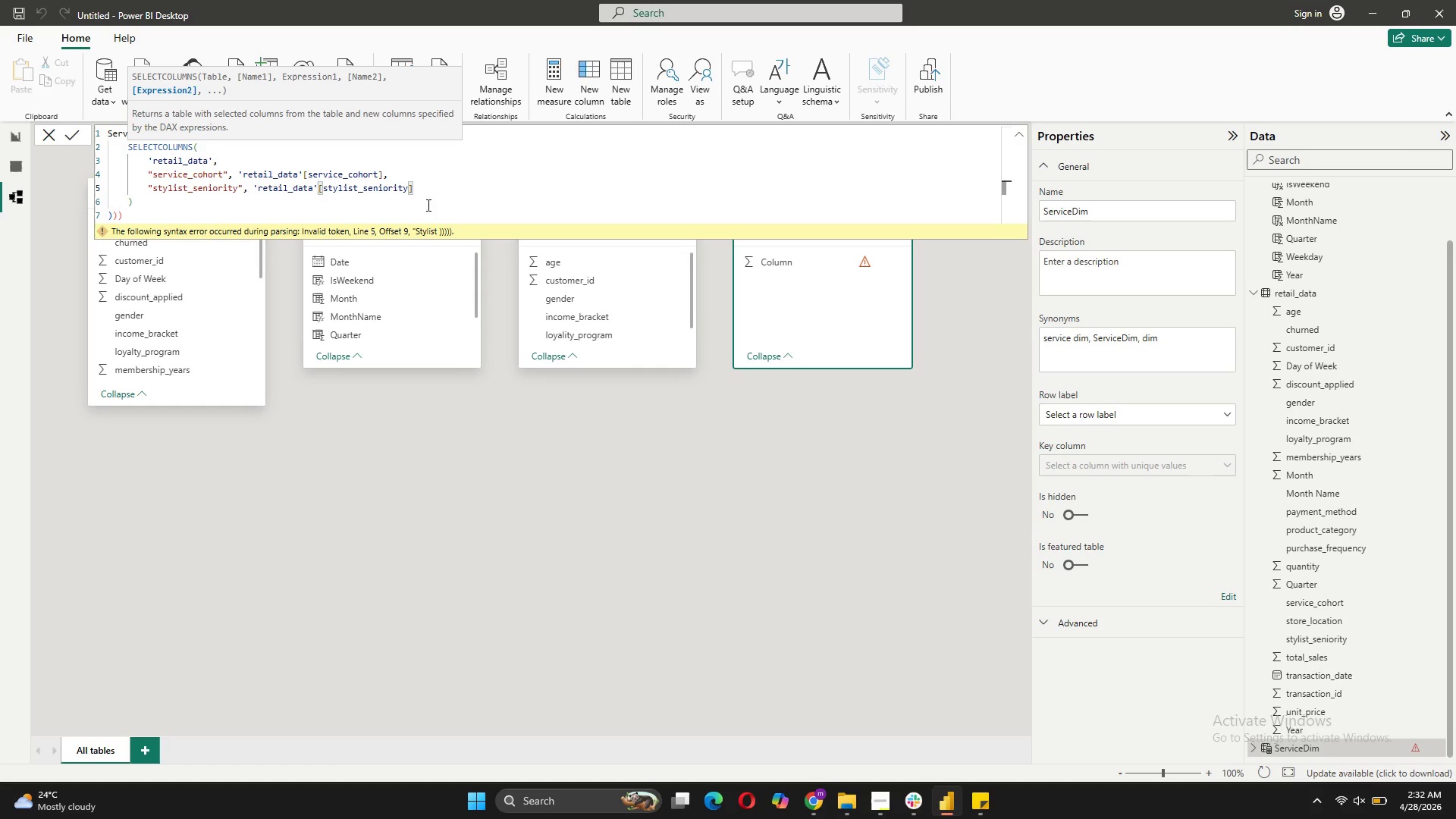 
left_click([431, 196])
 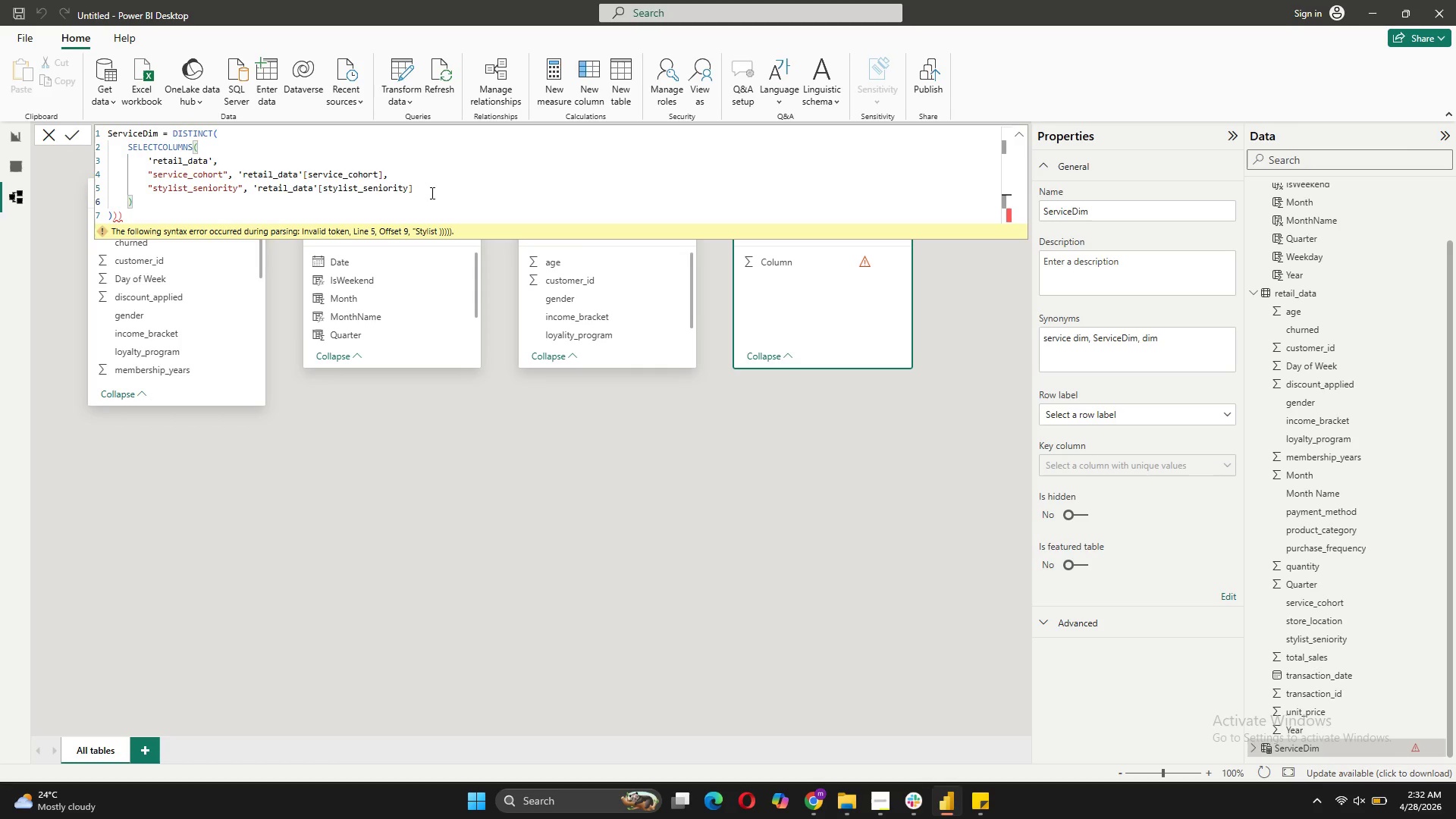 
left_click([425, 187])
 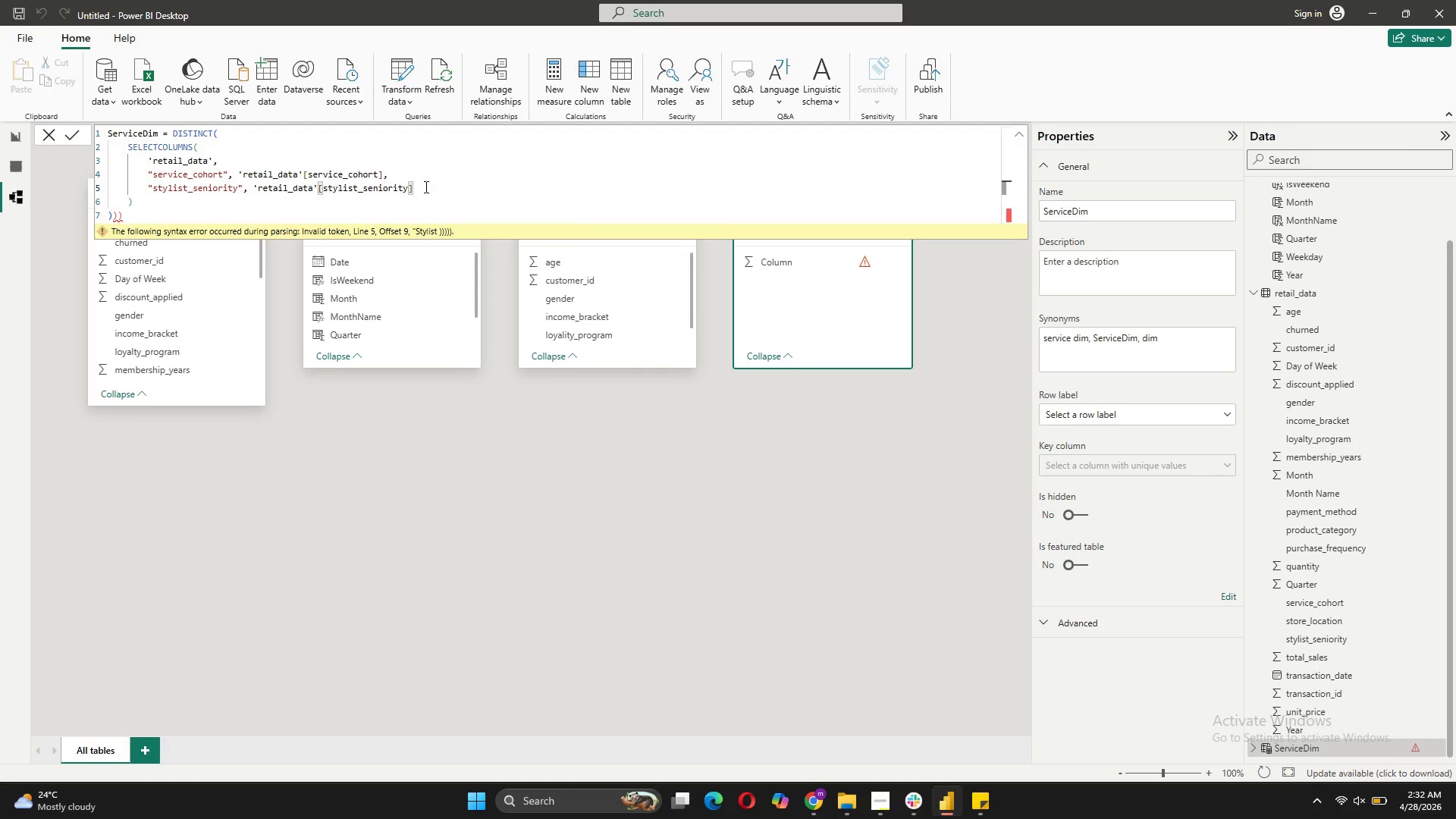 
key(Comma)
 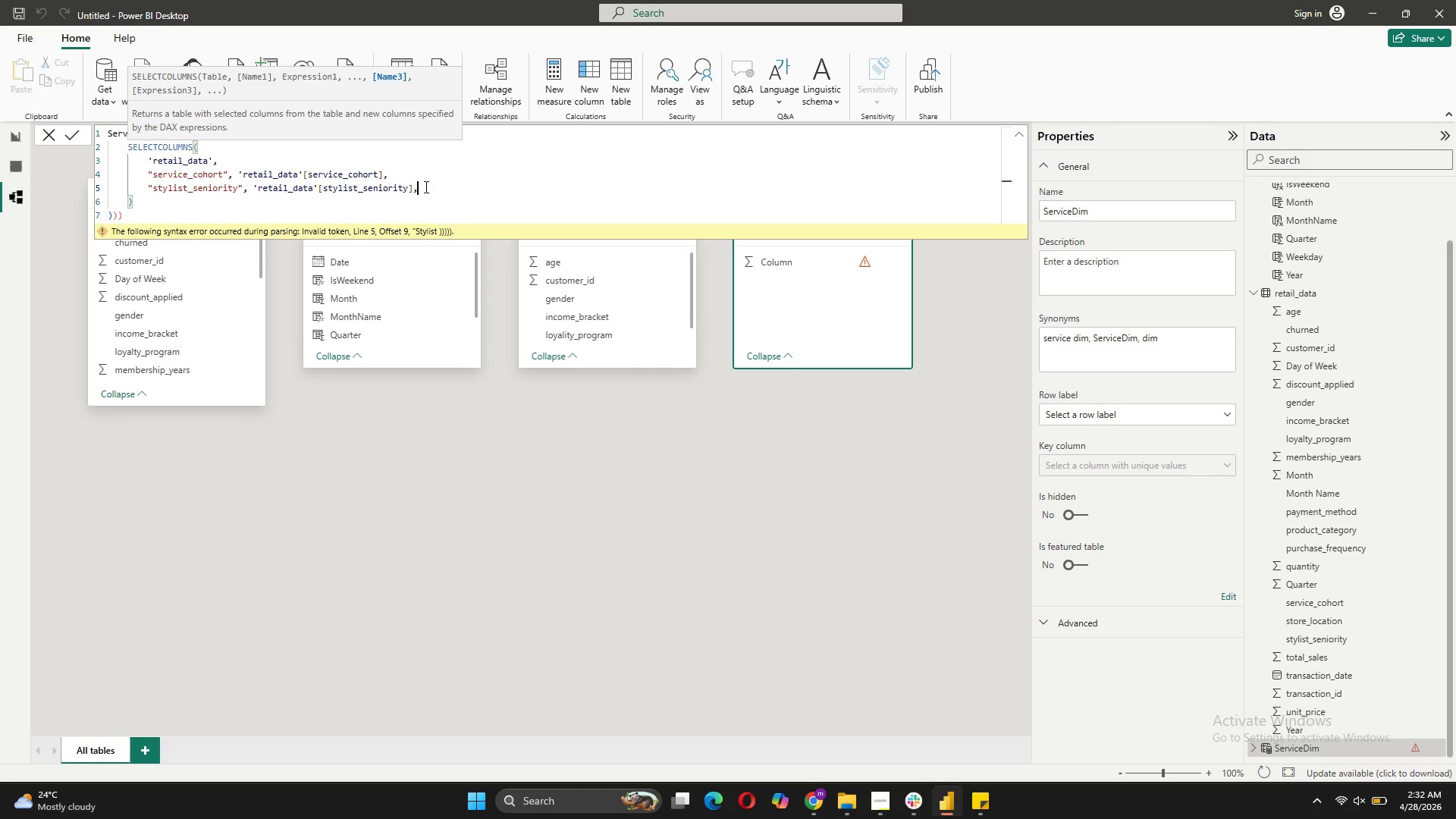 
key(Shift+ShiftRight)
 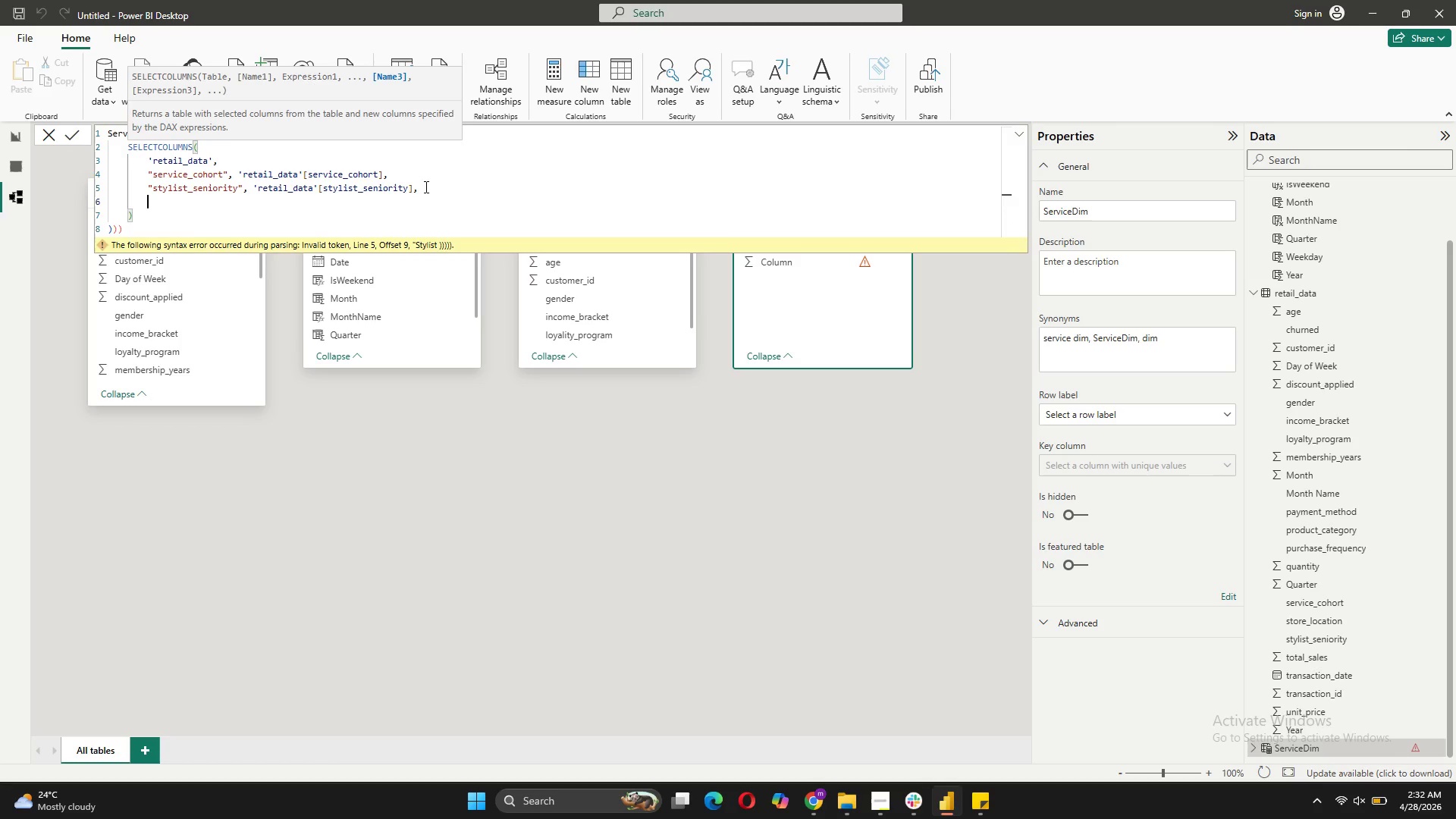 
key(Shift+Enter)
 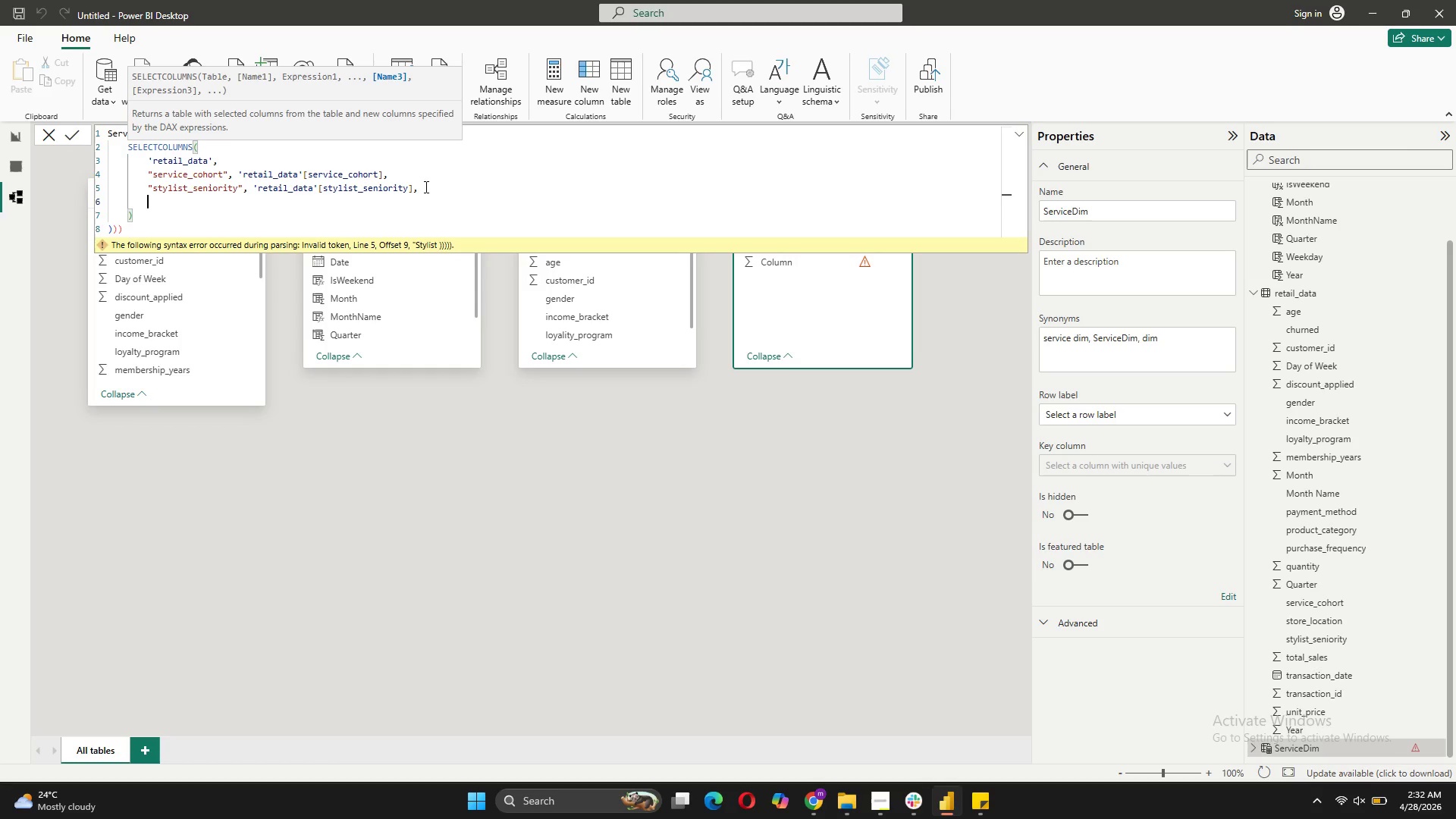 
type("product_category", 're)
 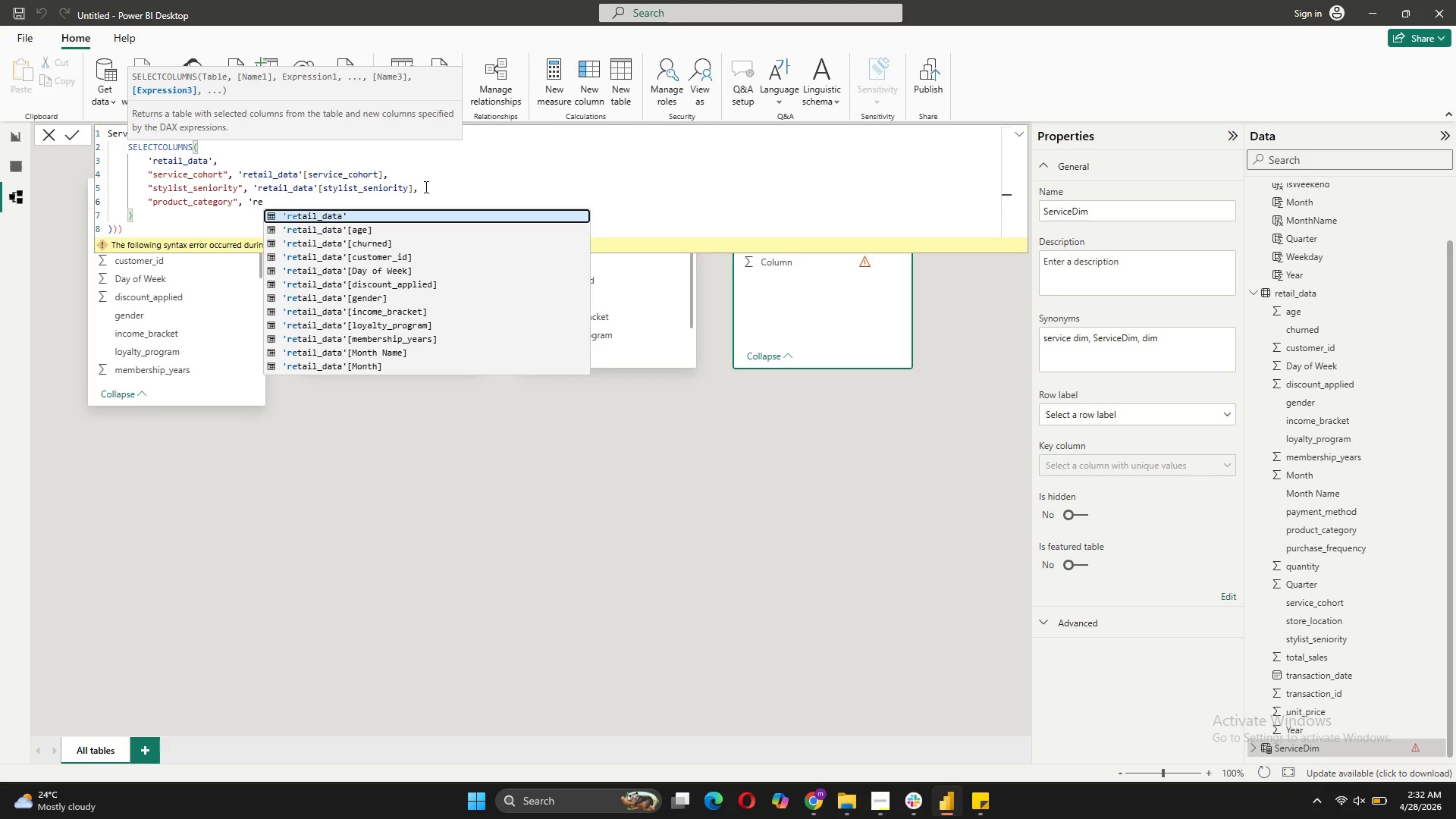 
scroll: coordinate [432, 318], scroll_direction: down, amount: 2.0
 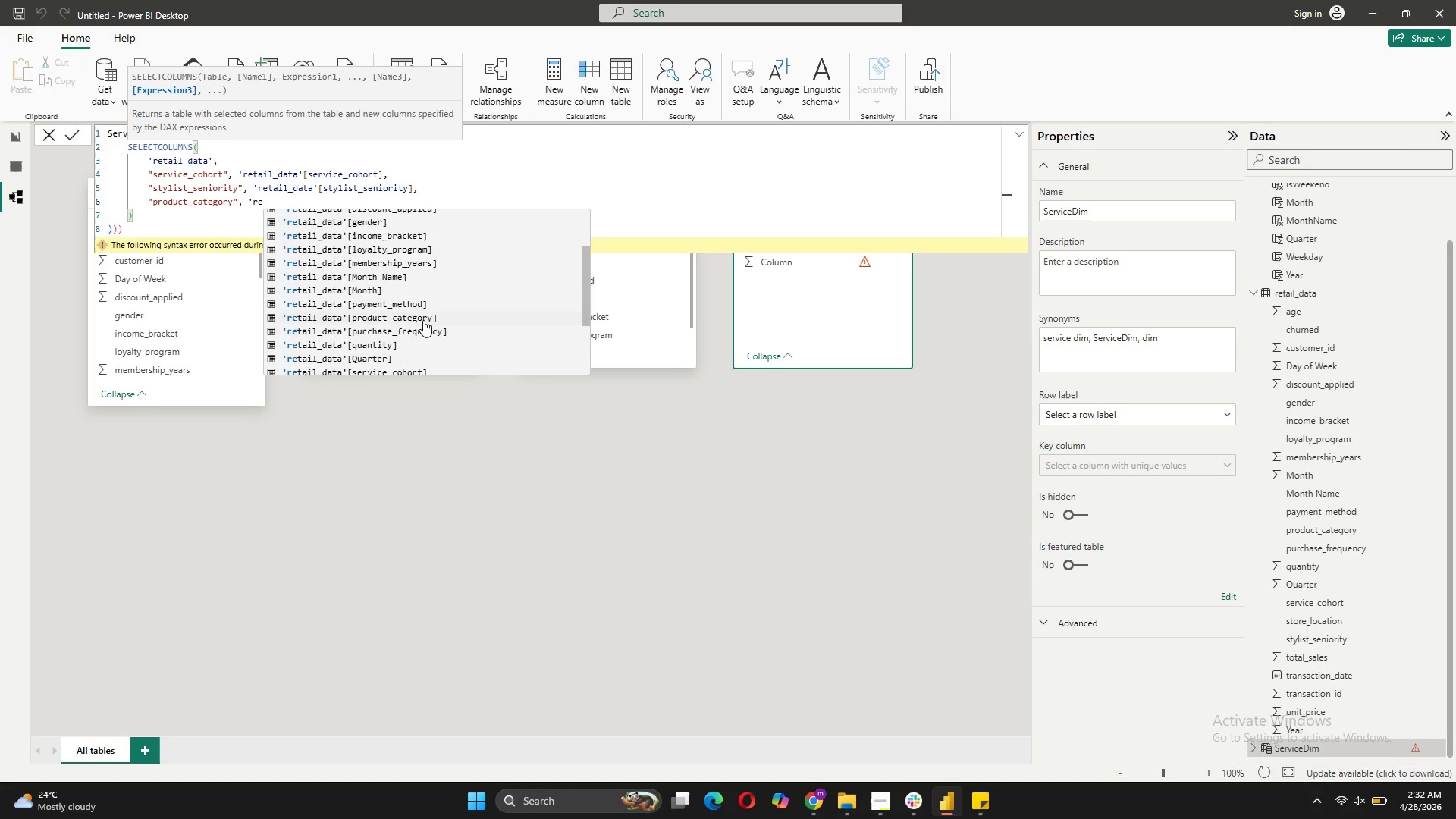 
left_click([425, 316])
 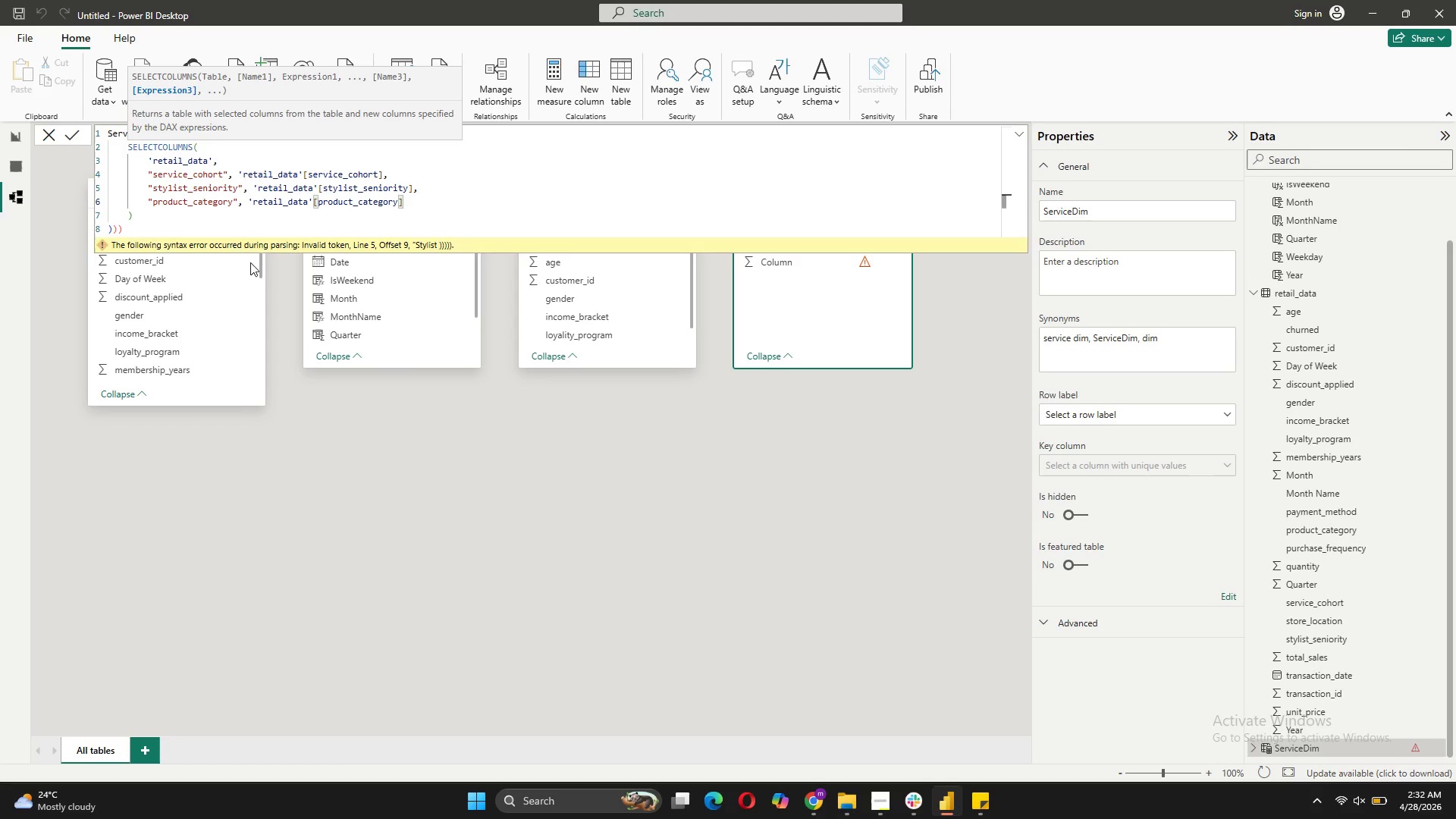 
left_click_drag(start_coordinate=[126, 225], to_coordinate=[114, 229])
 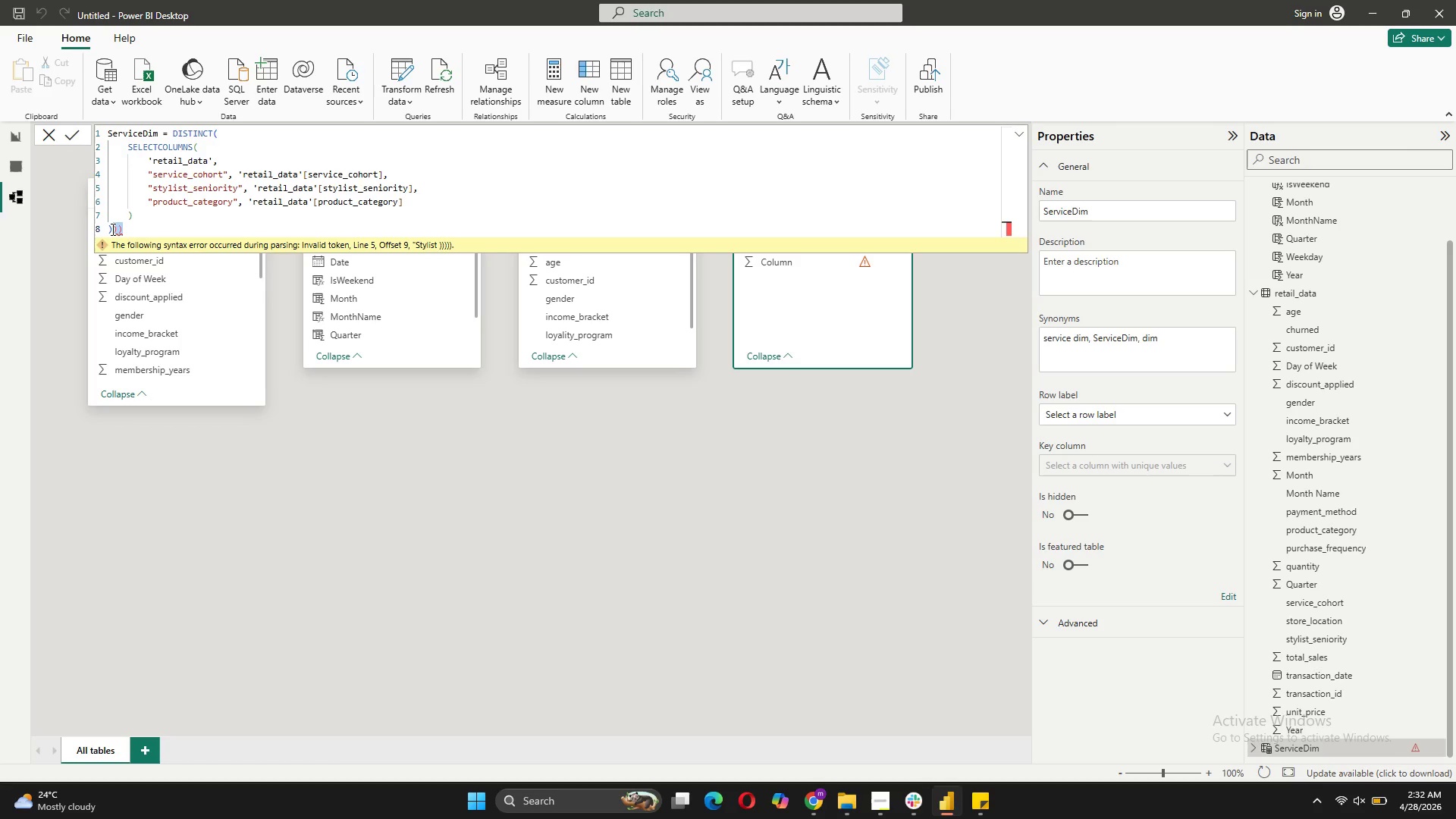 
key(Backspace)
 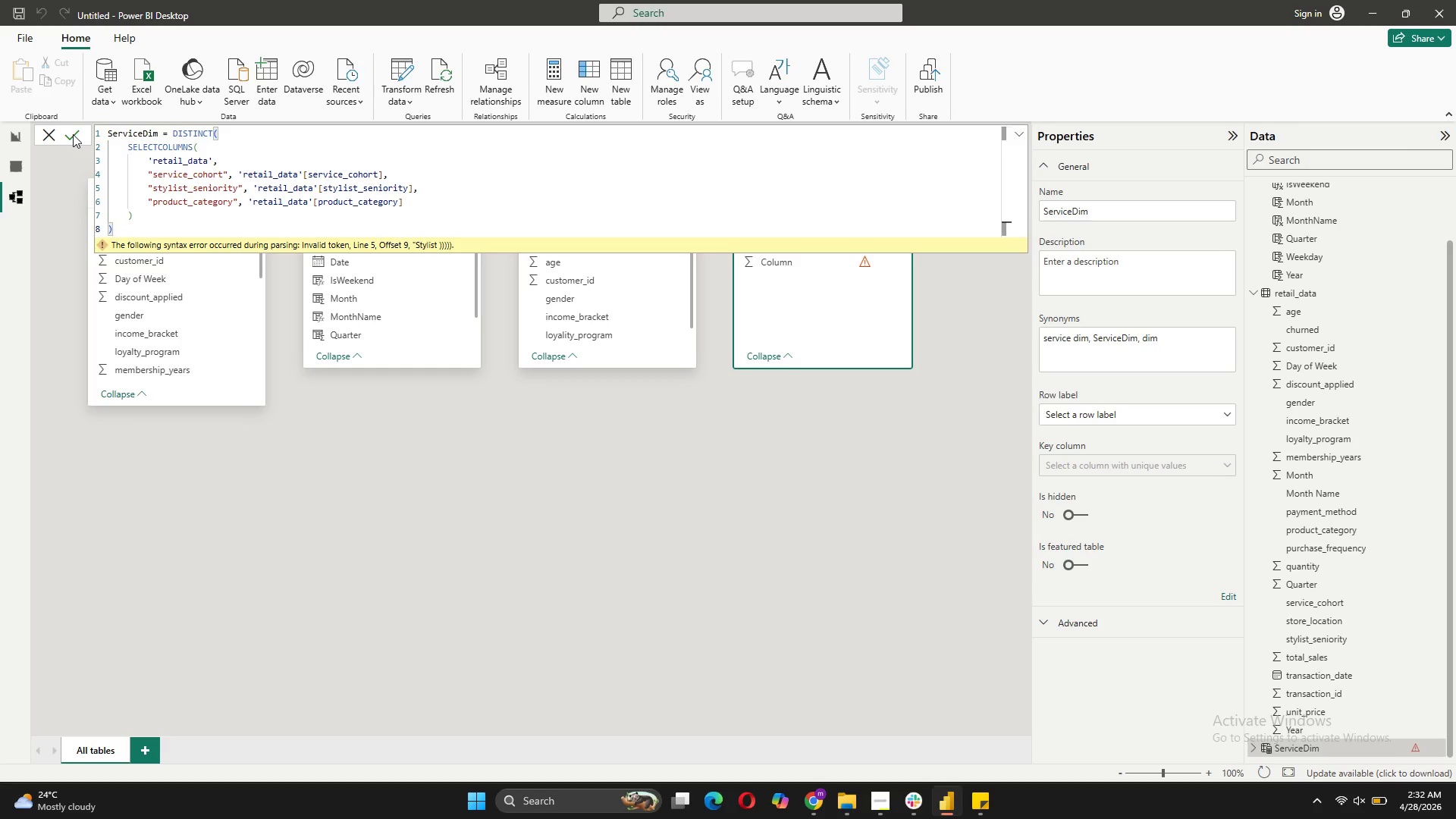 